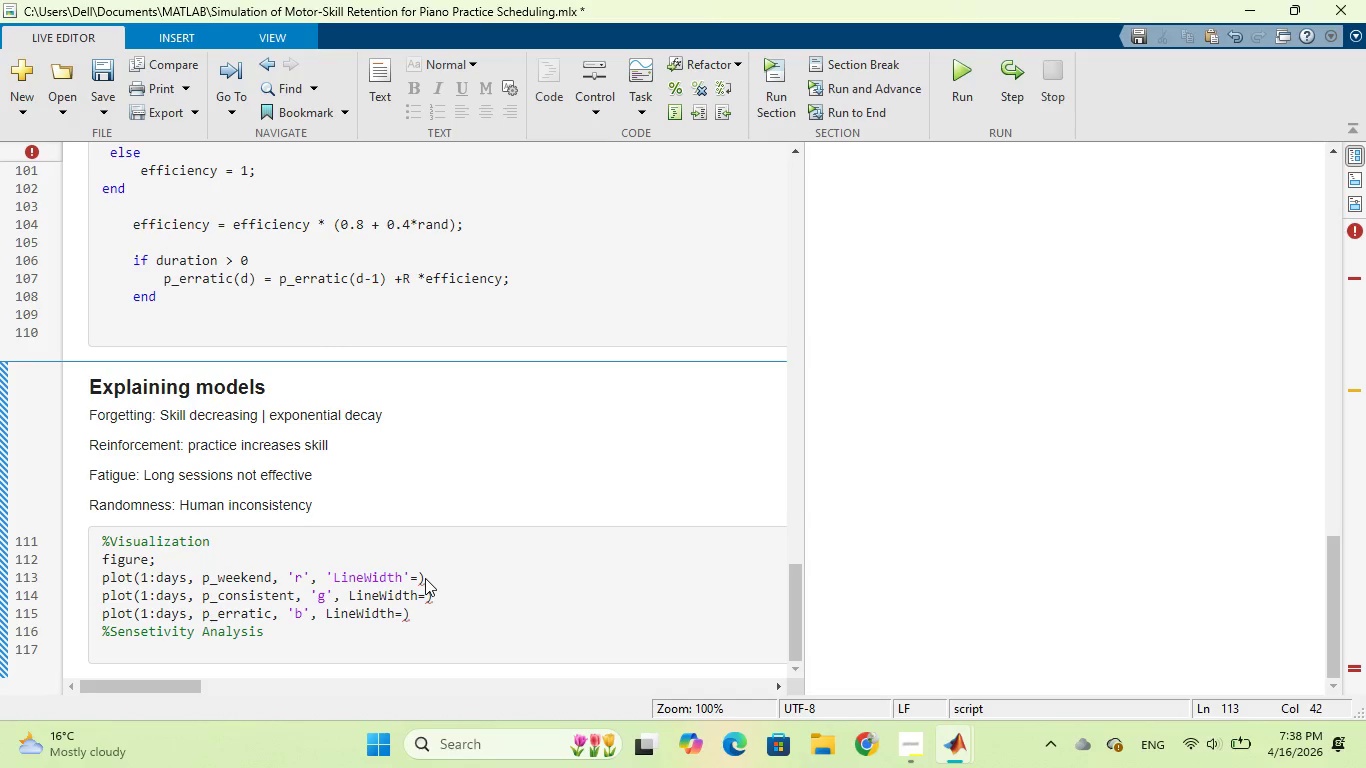 
key(Backspace)
 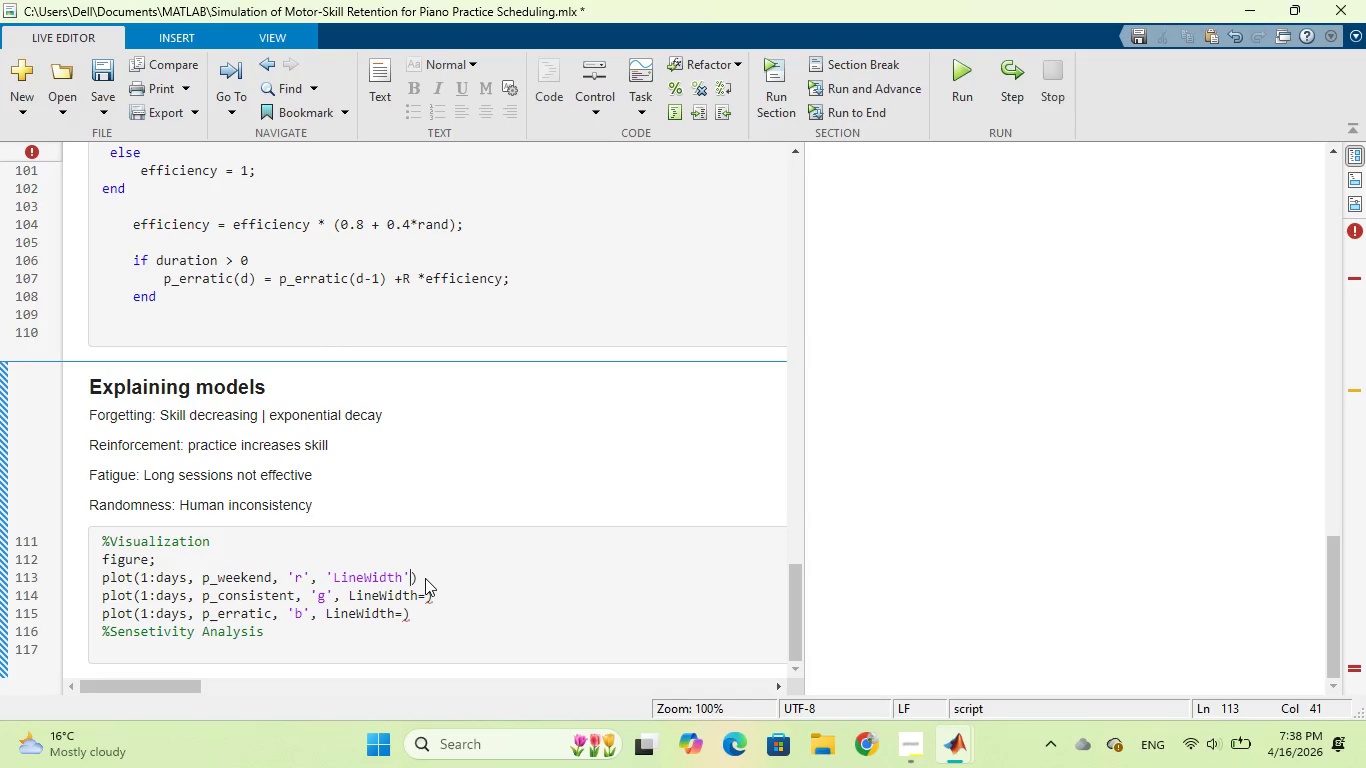 
key(Comma)
 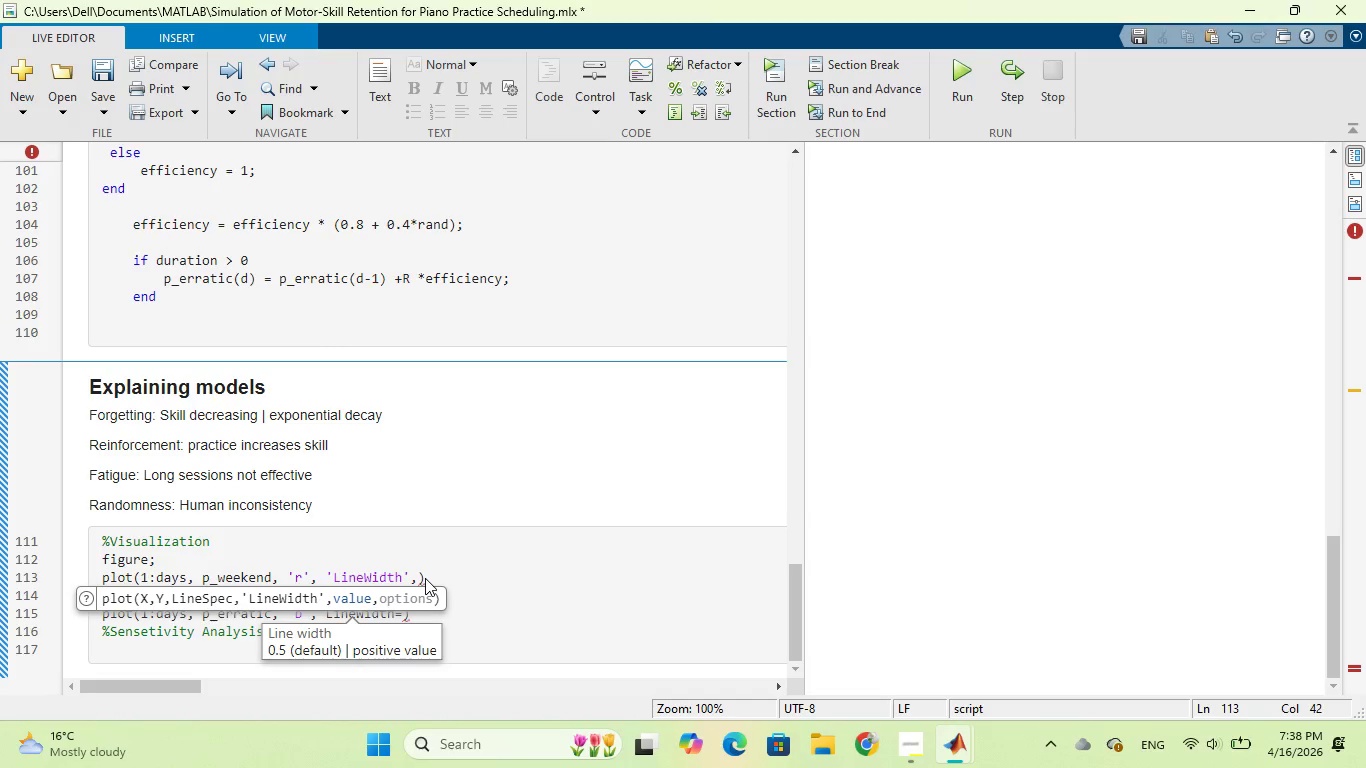 
key(2)
 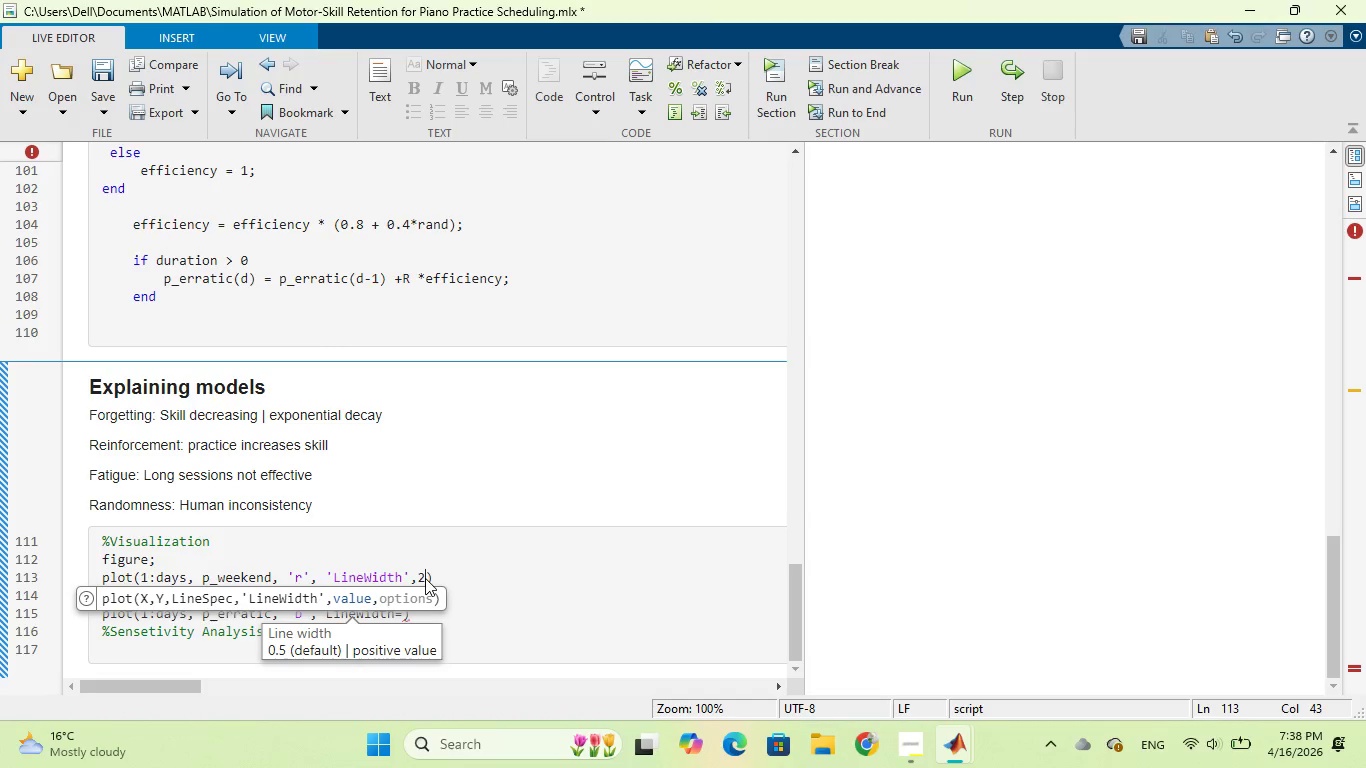 
left_click([440, 579])
 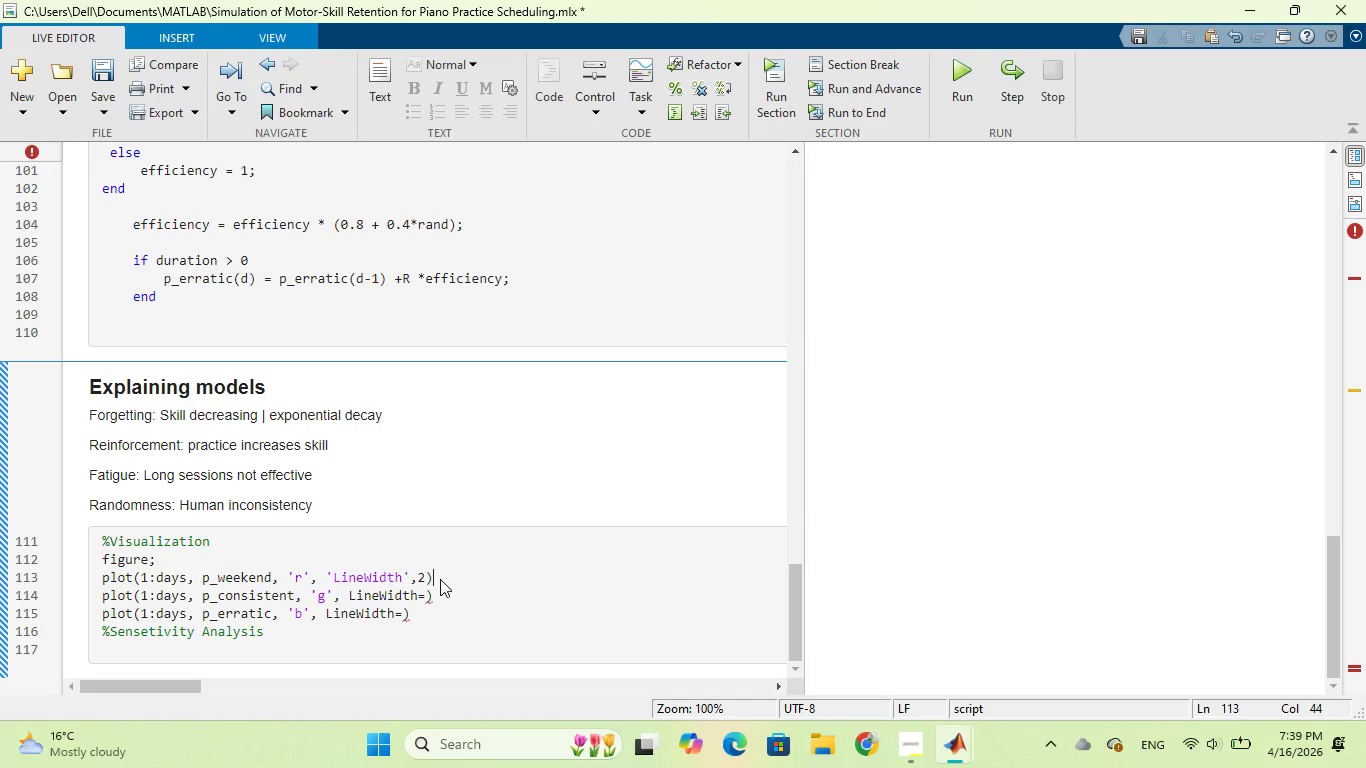 
type(;hold on;  %plotting togther)
 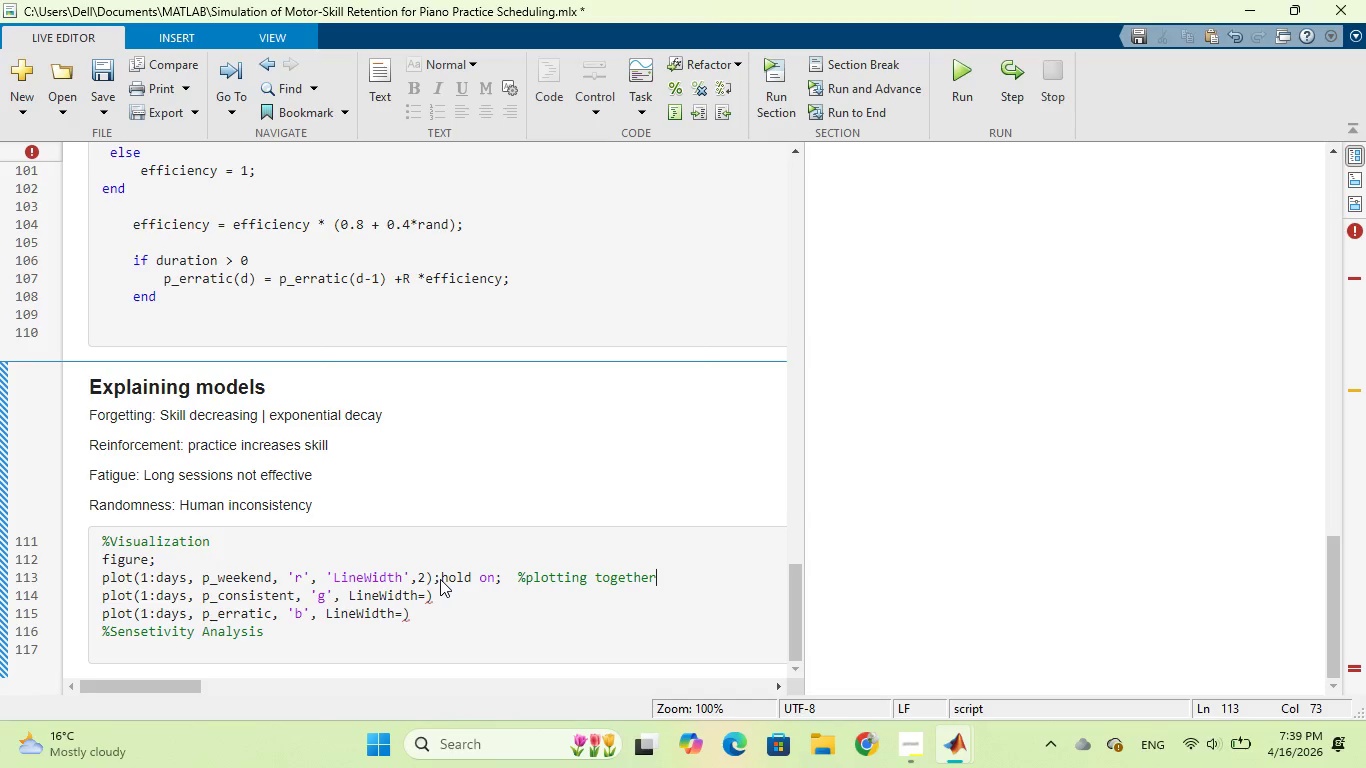 
wait(9.69)
 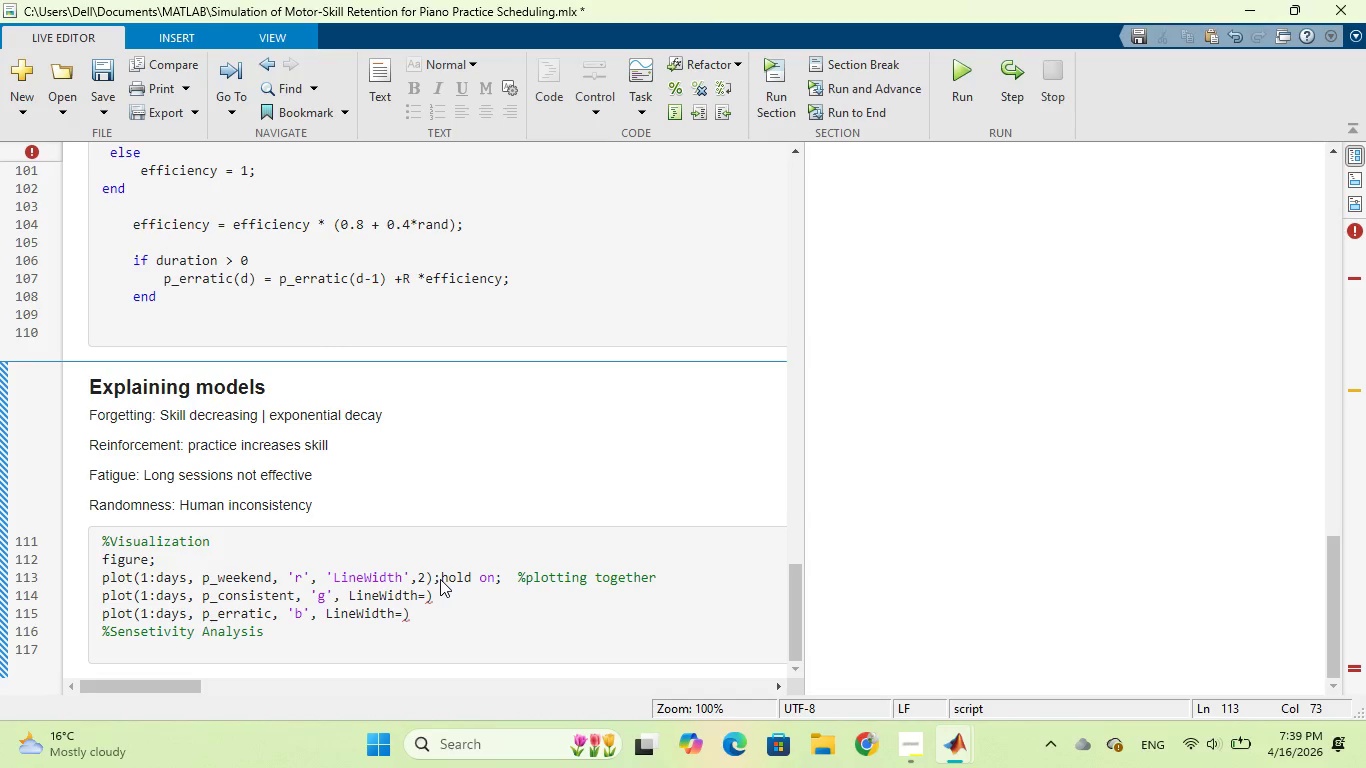 
left_click([424, 593])
 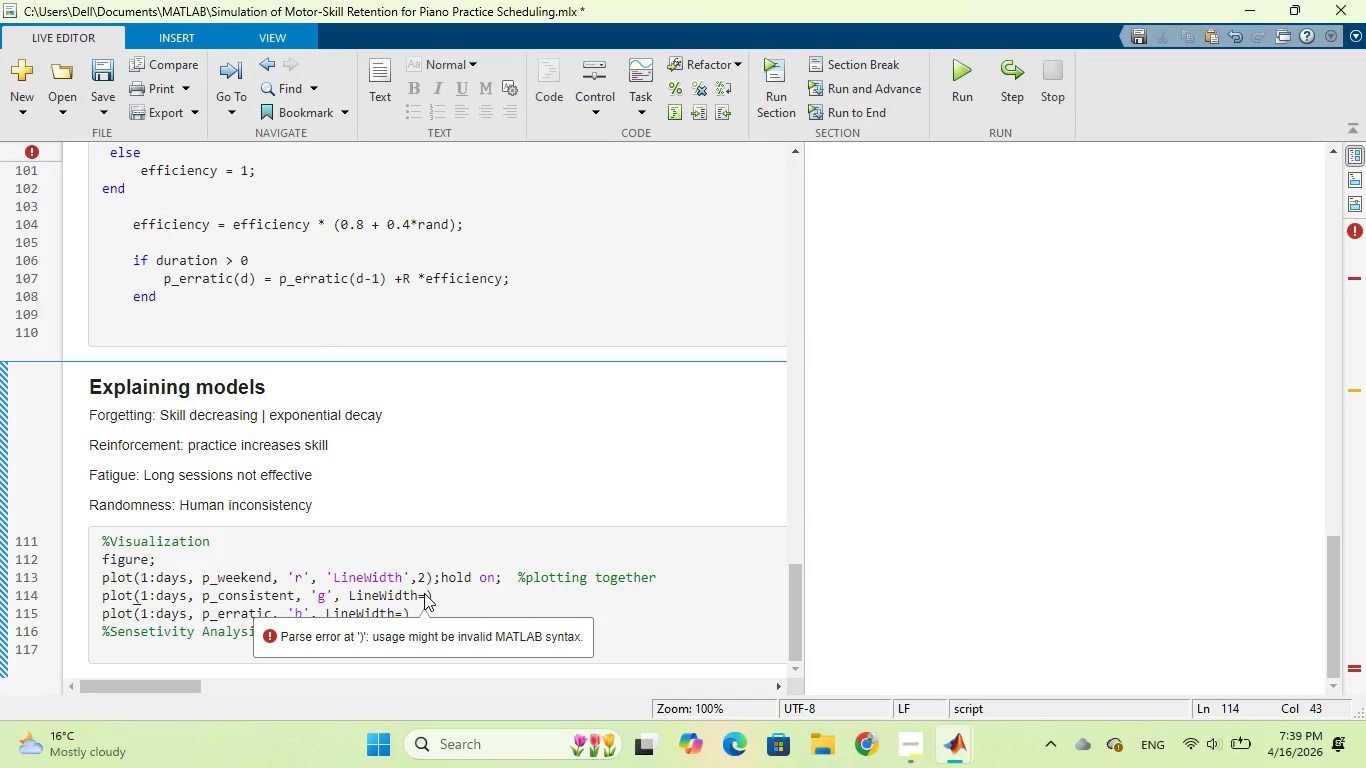 
key(Backspace)
 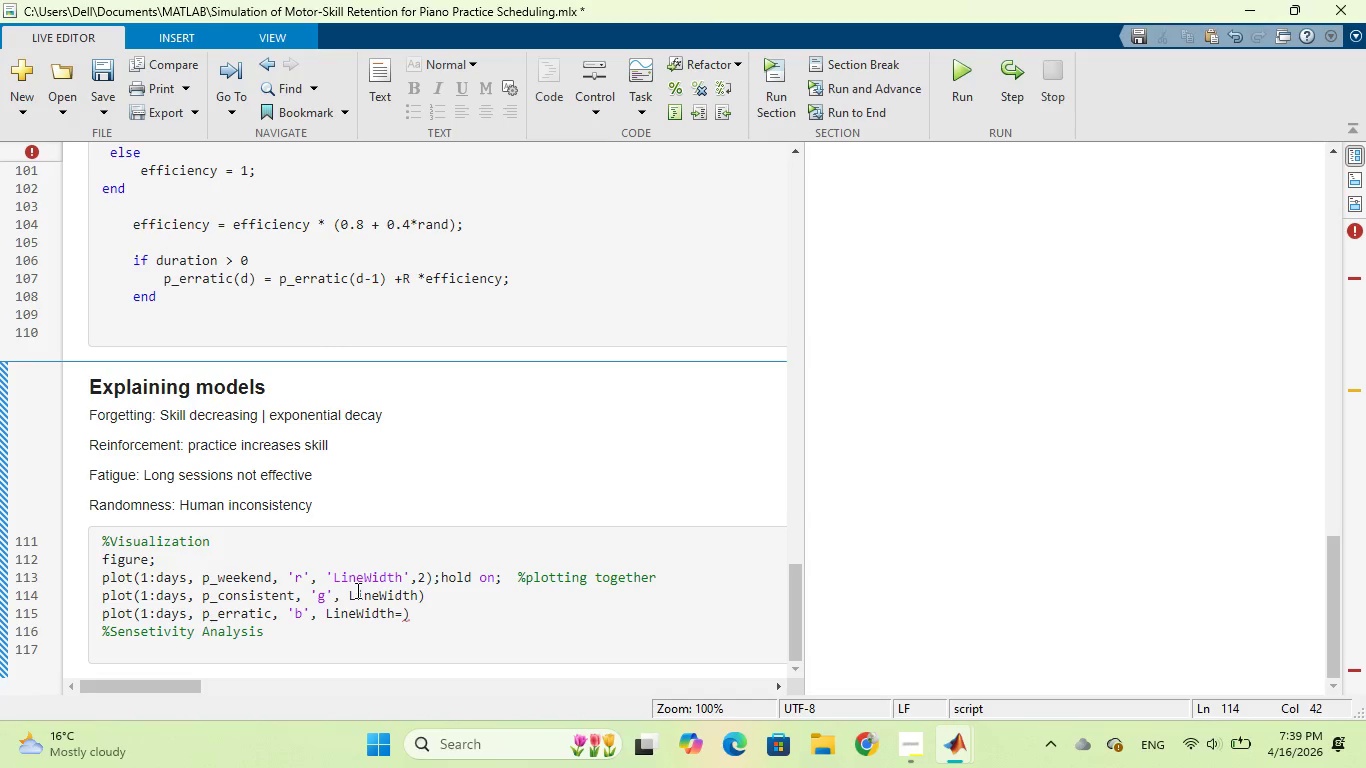 
left_click([348, 593])
 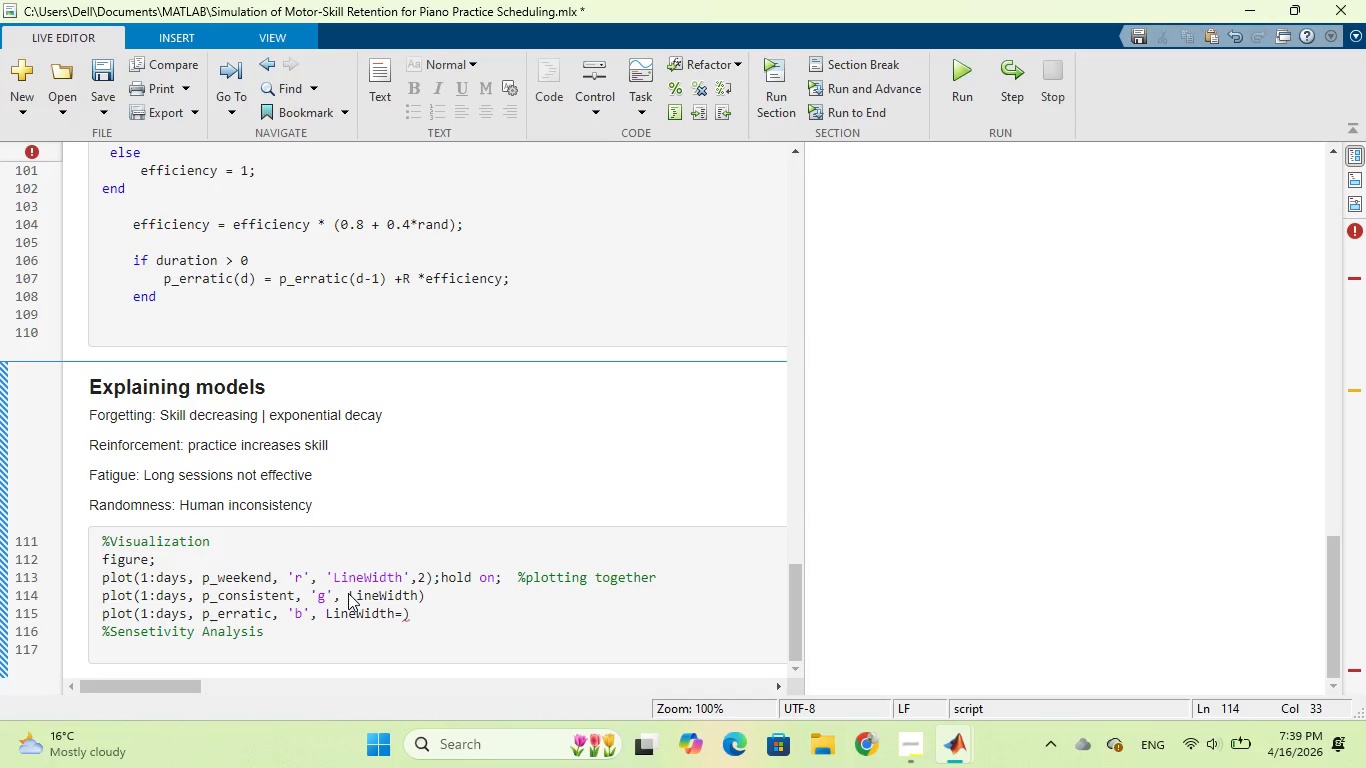 
key(Quote)
 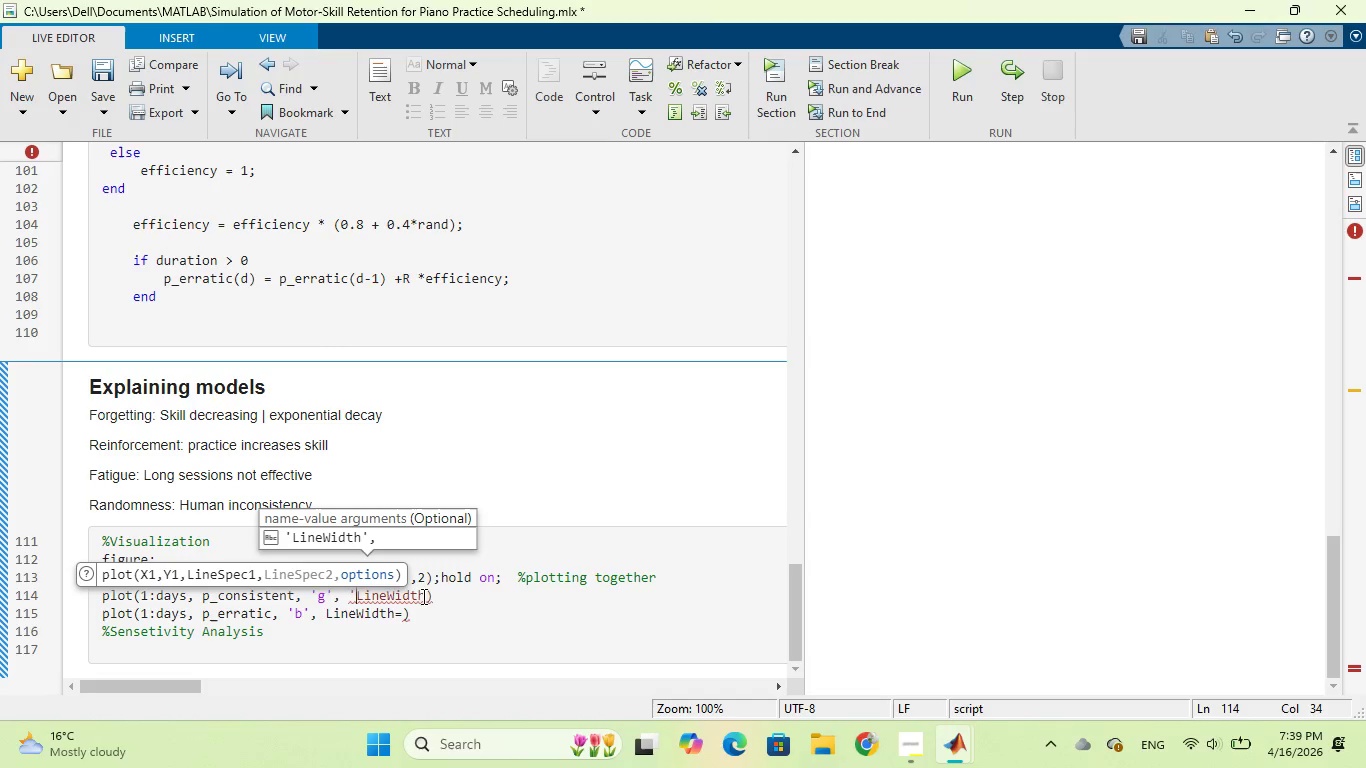 
left_click([425, 593])
 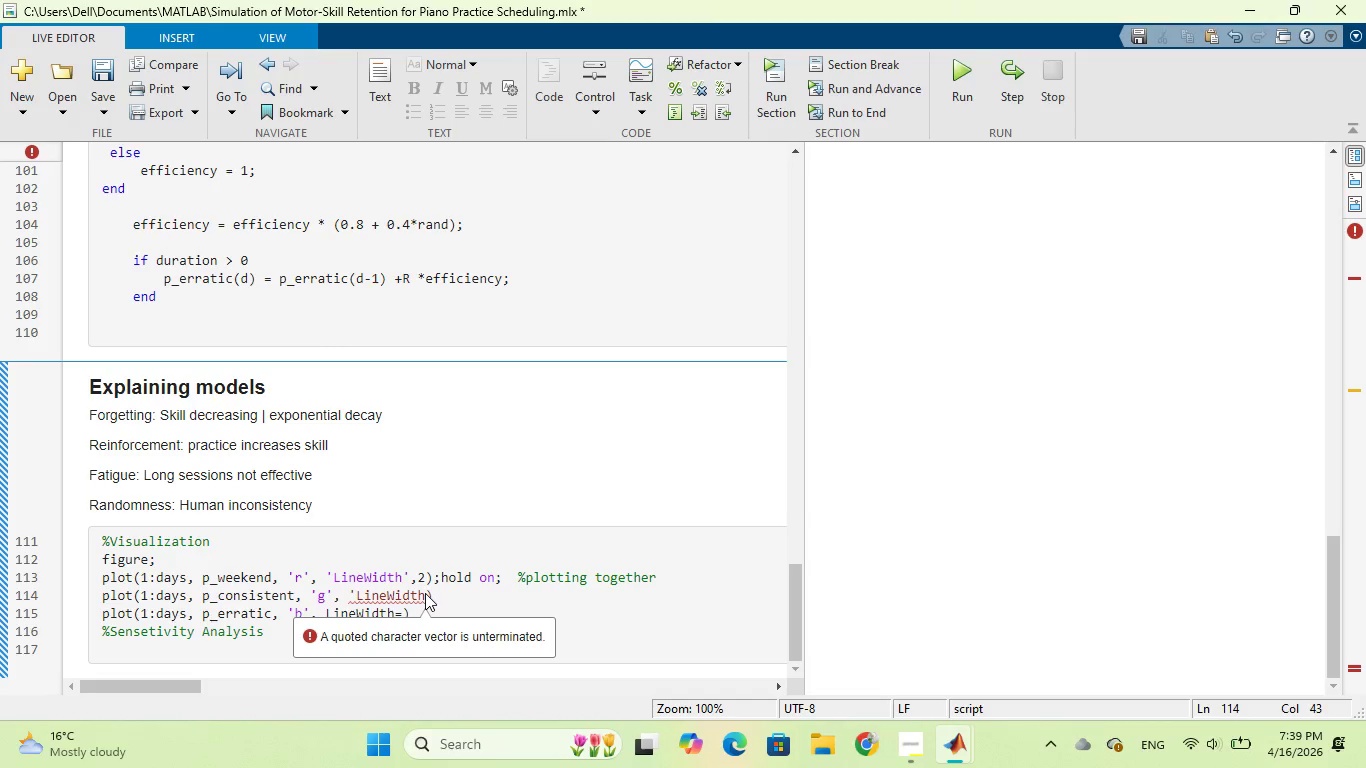 
key(Quote)
 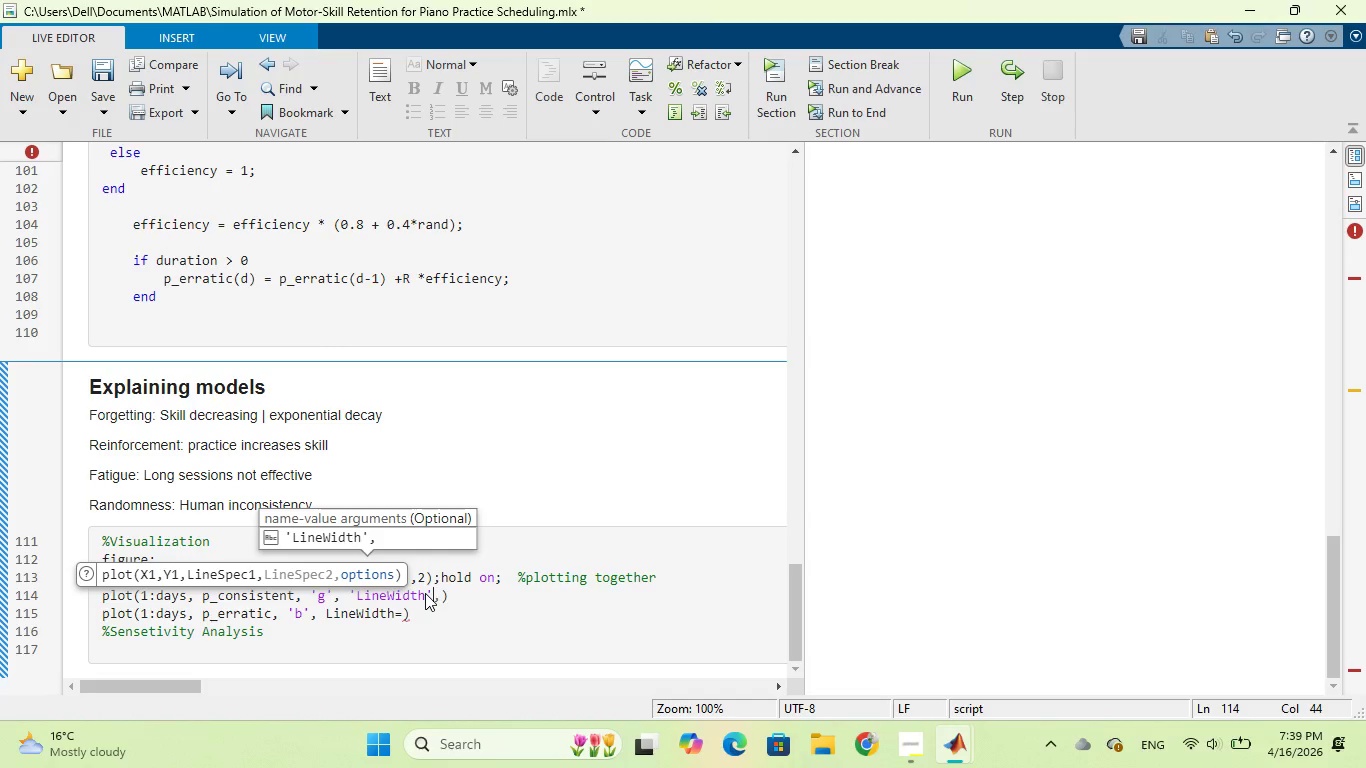 
key(Comma)
 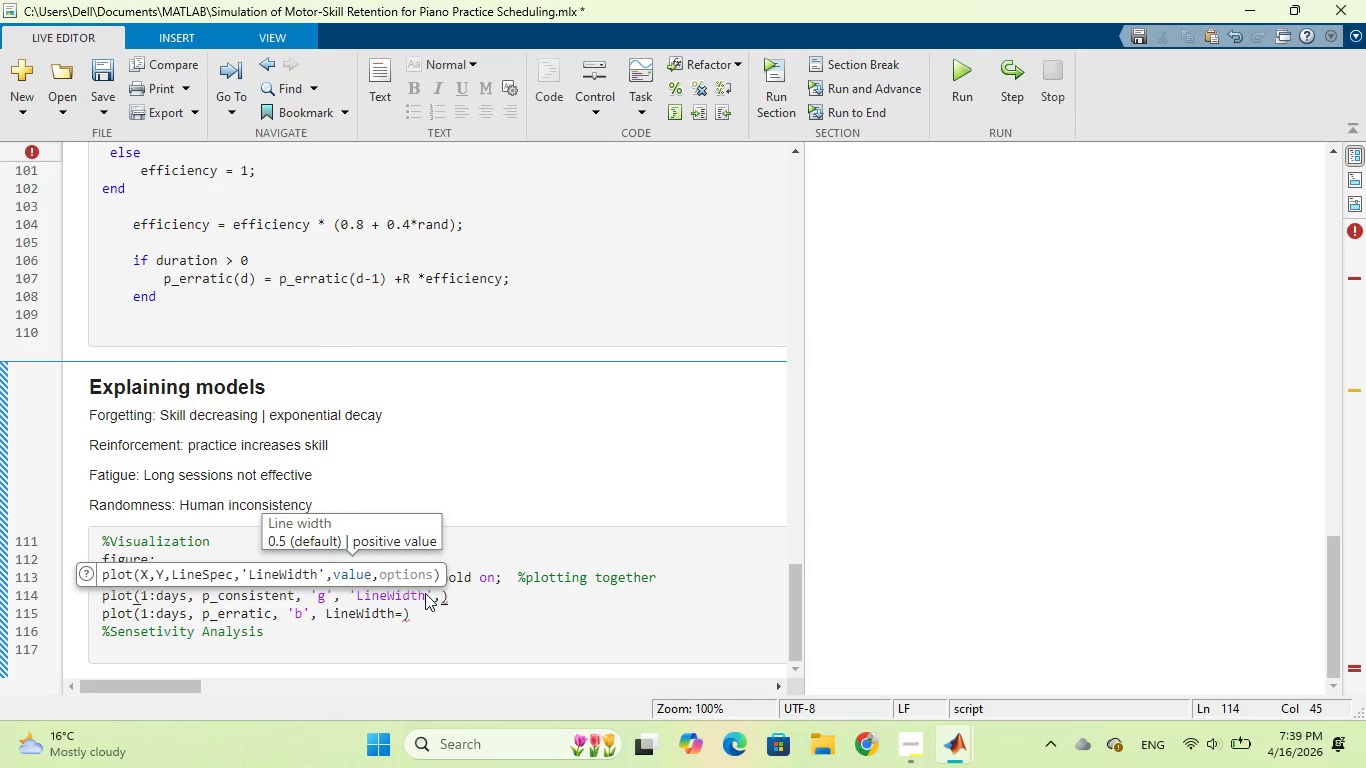 
key(2)
 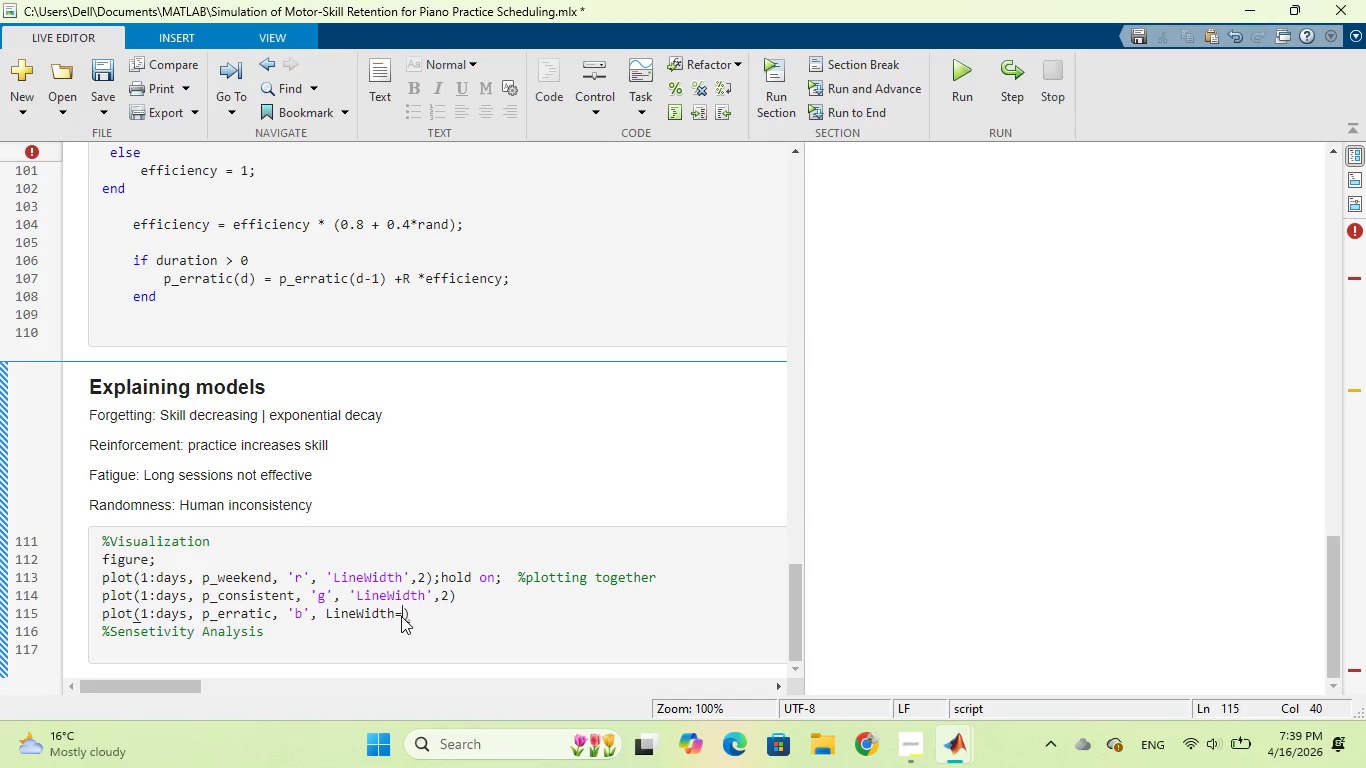 
key(Backspace)
 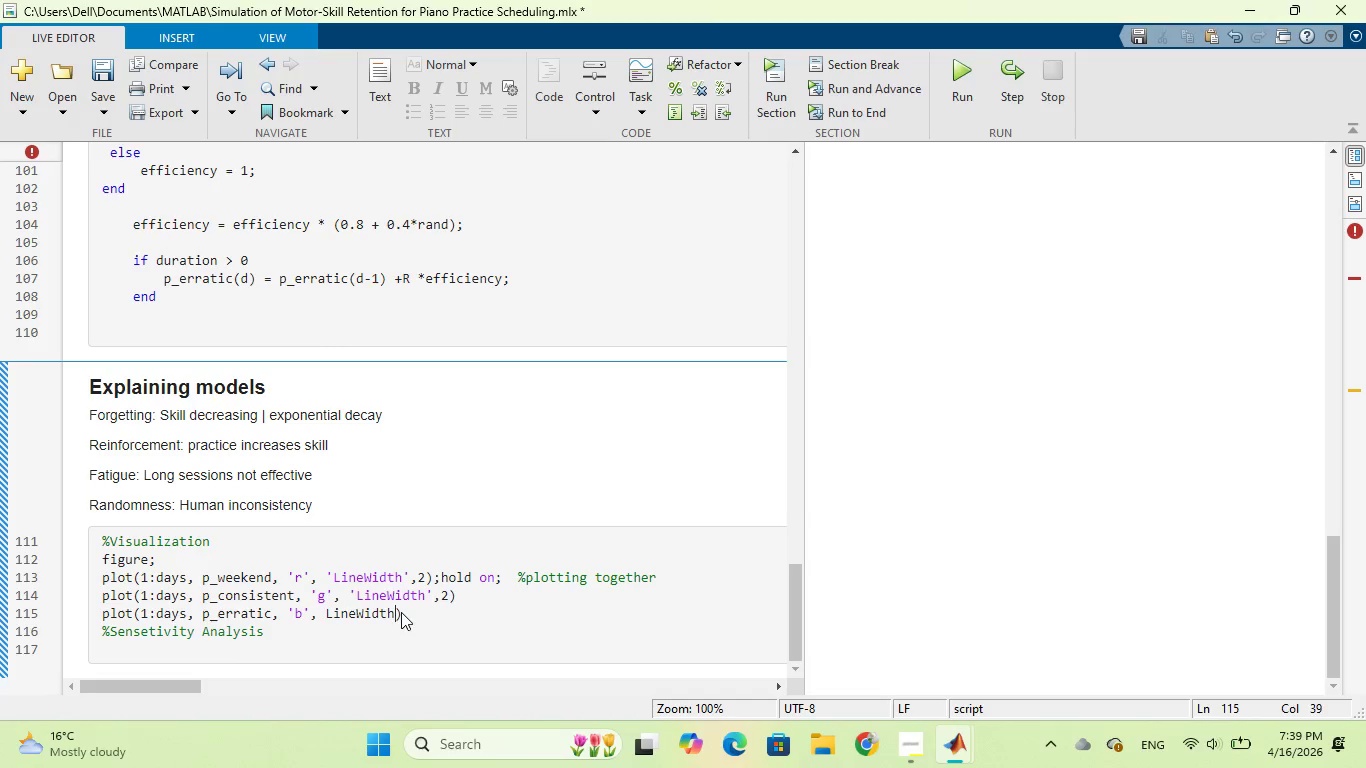 
key(Quote)
 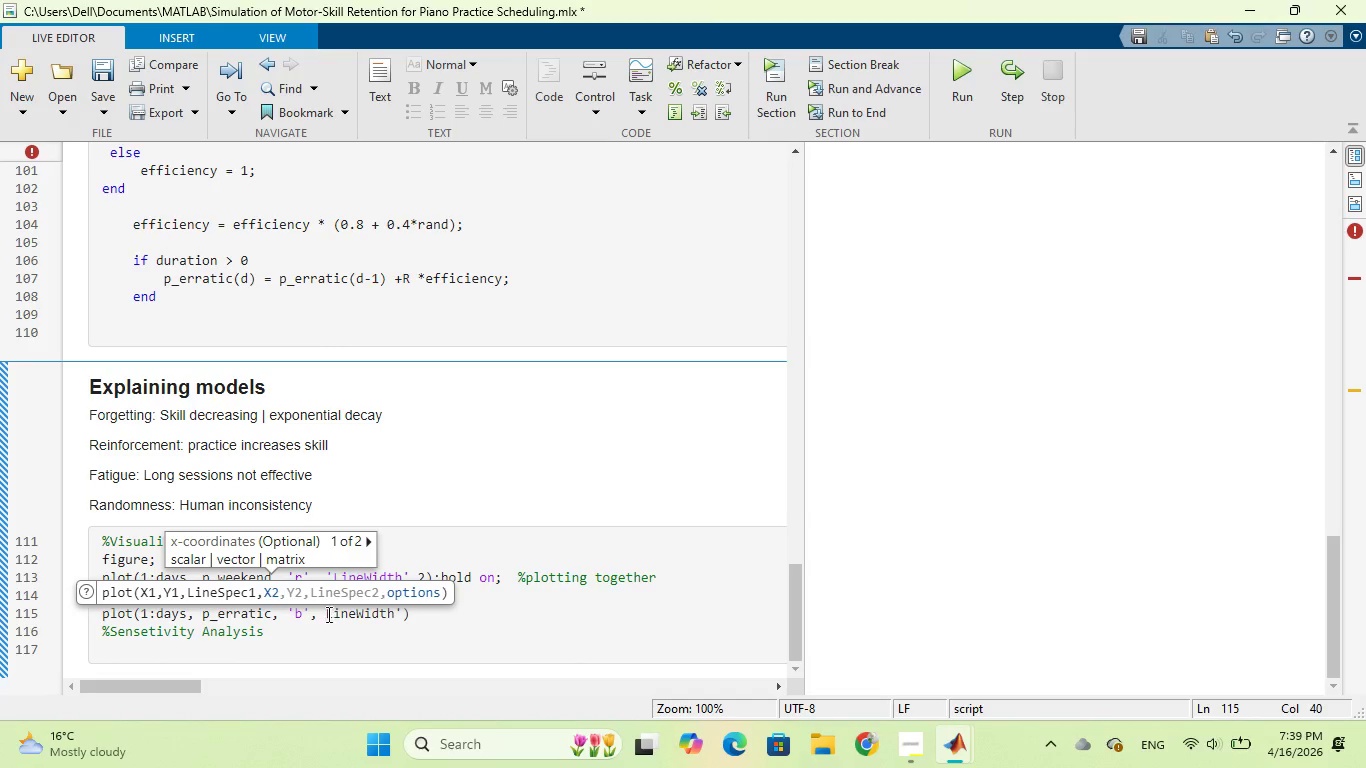 
left_click([325, 615])
 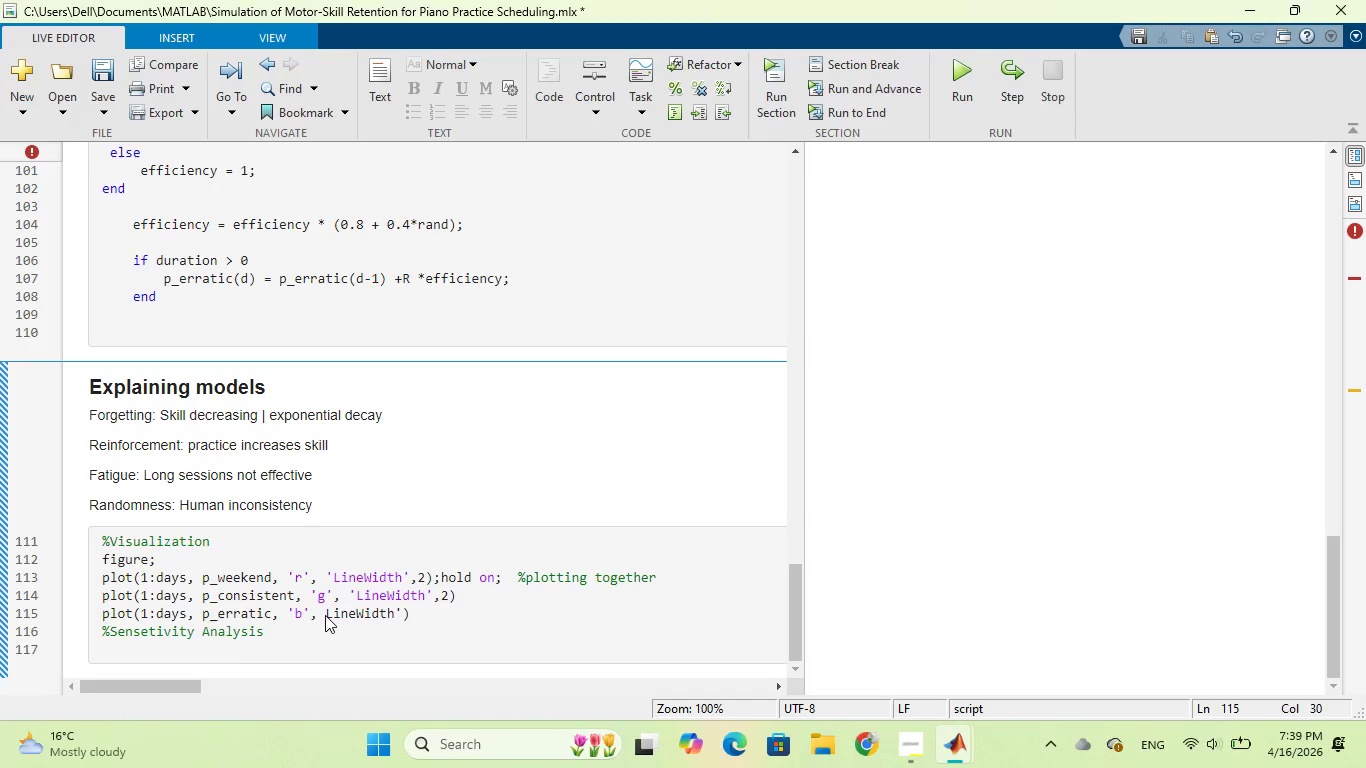 
key(Quote)
 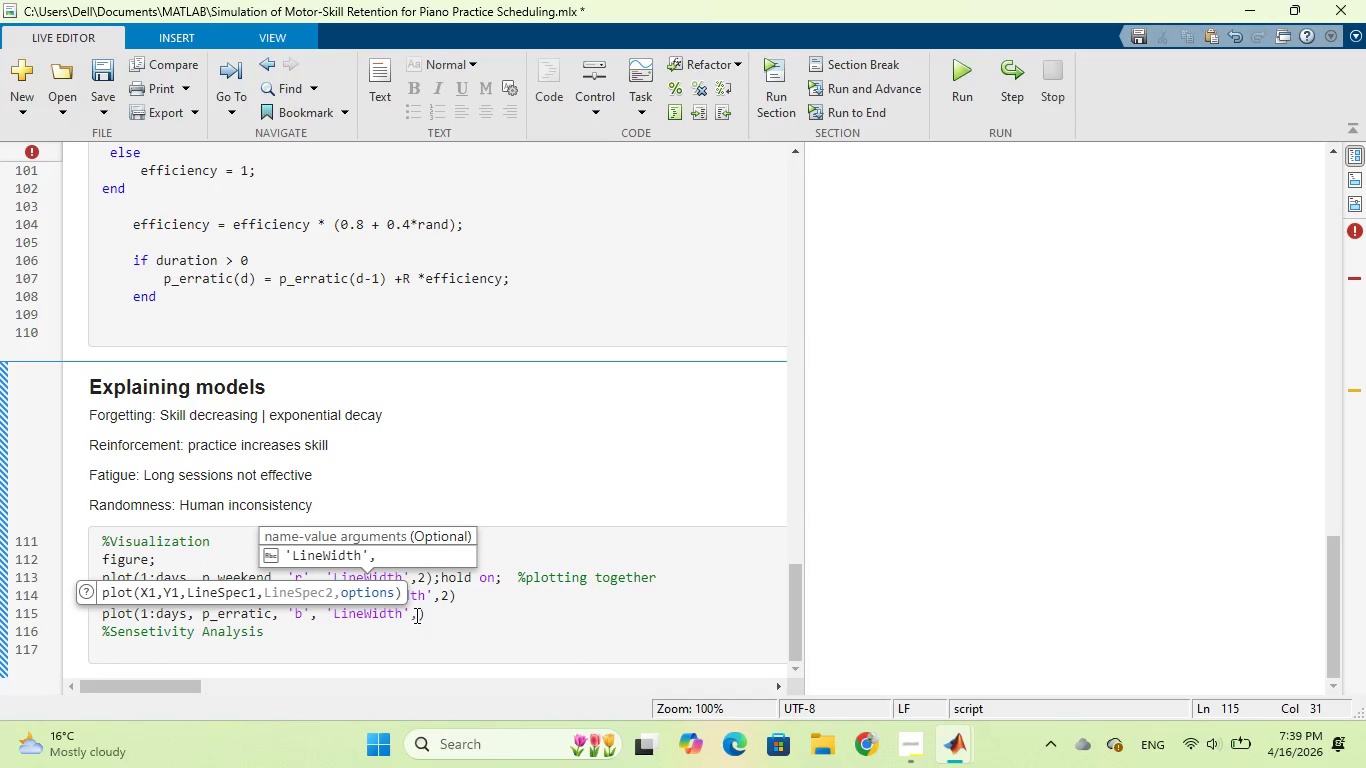 
left_click([416, 614])
 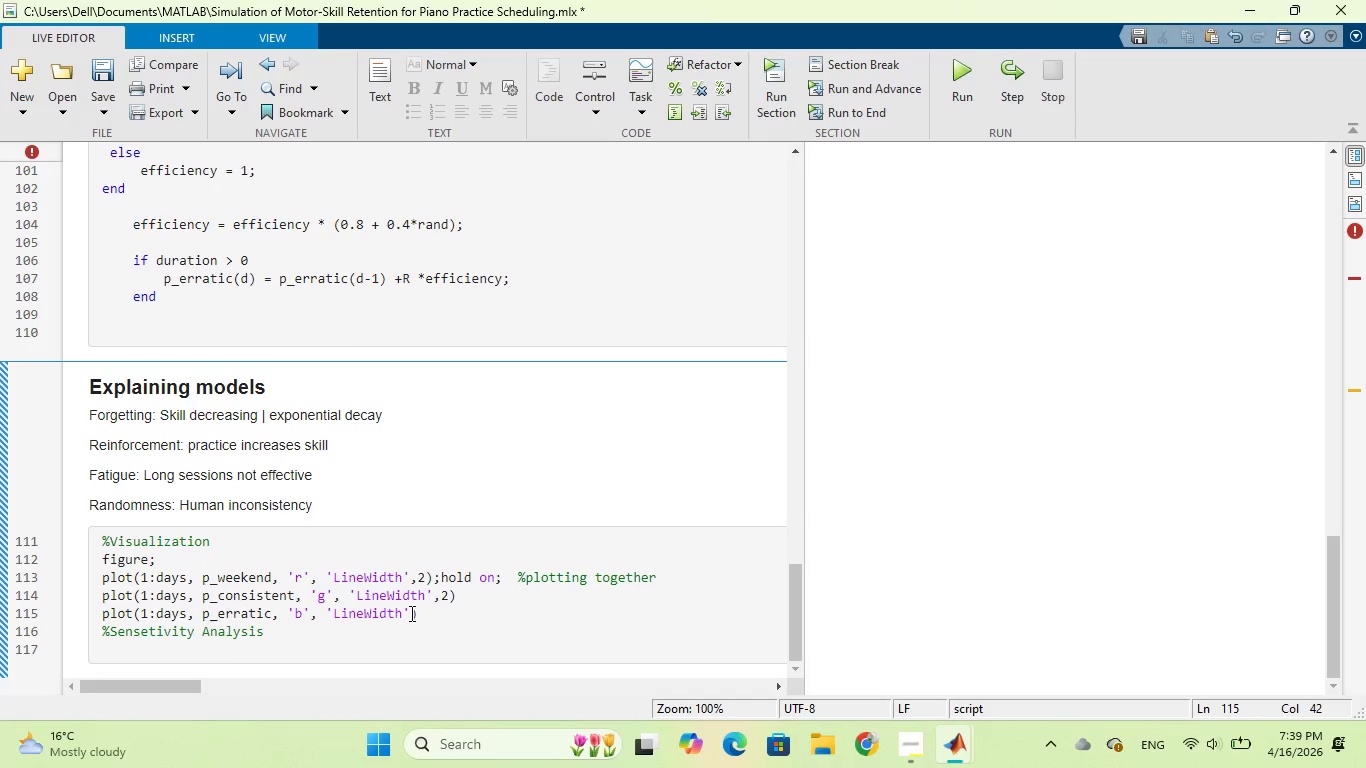 
left_click([410, 613])
 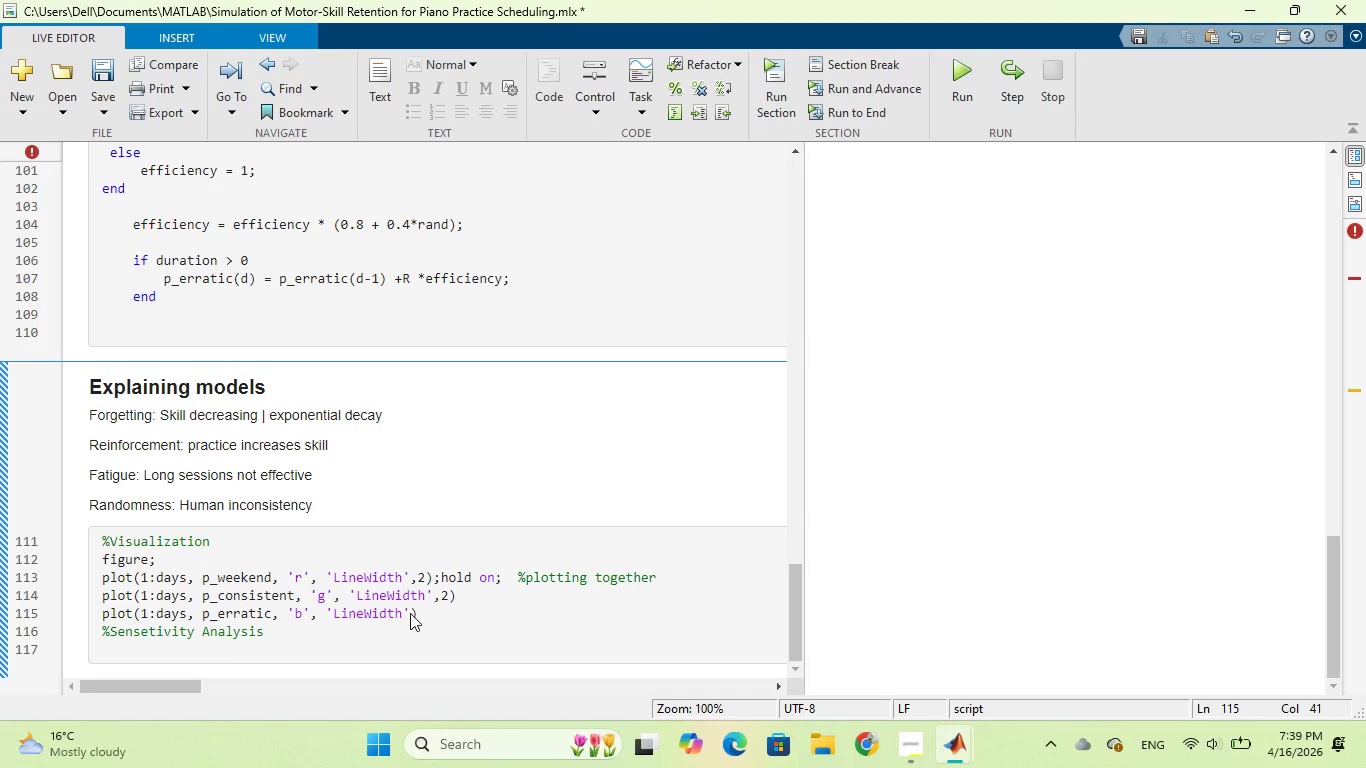 
key(Comma)
 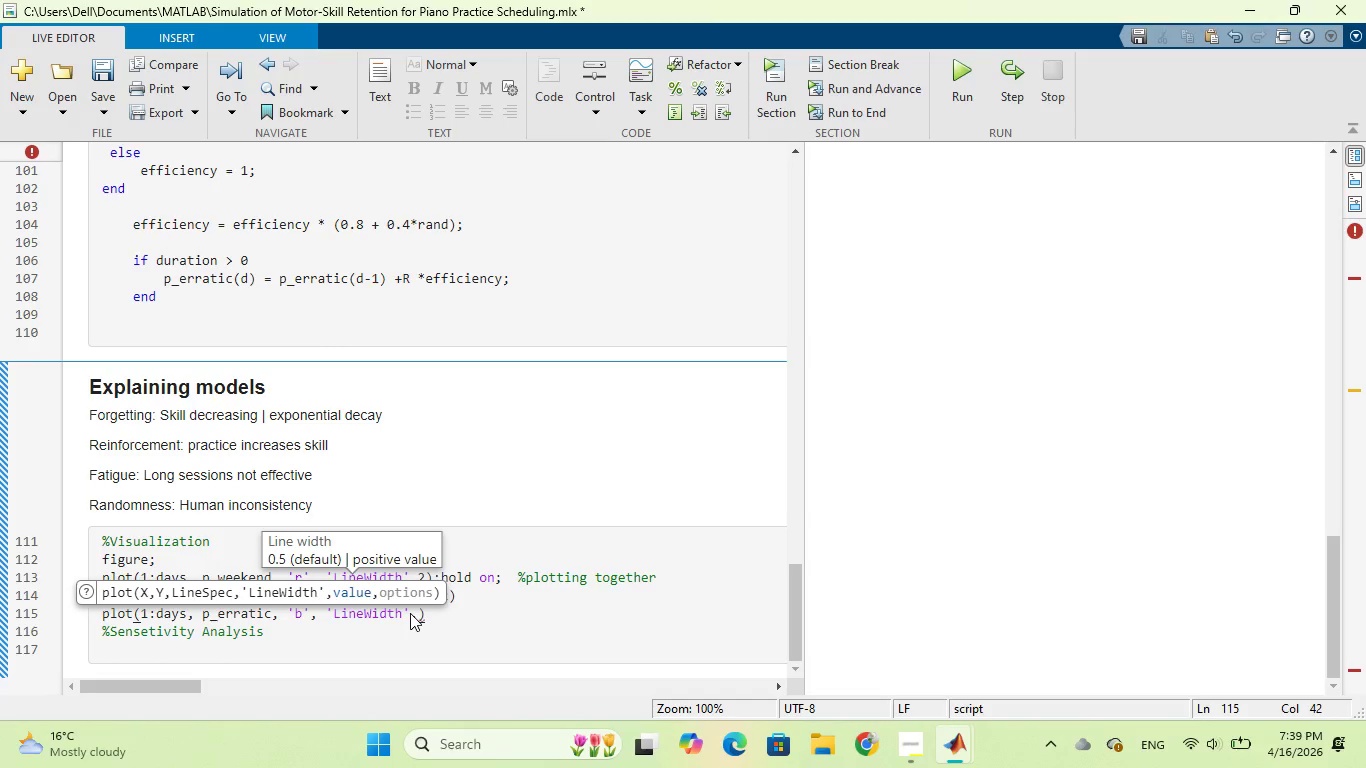 
key(2)
 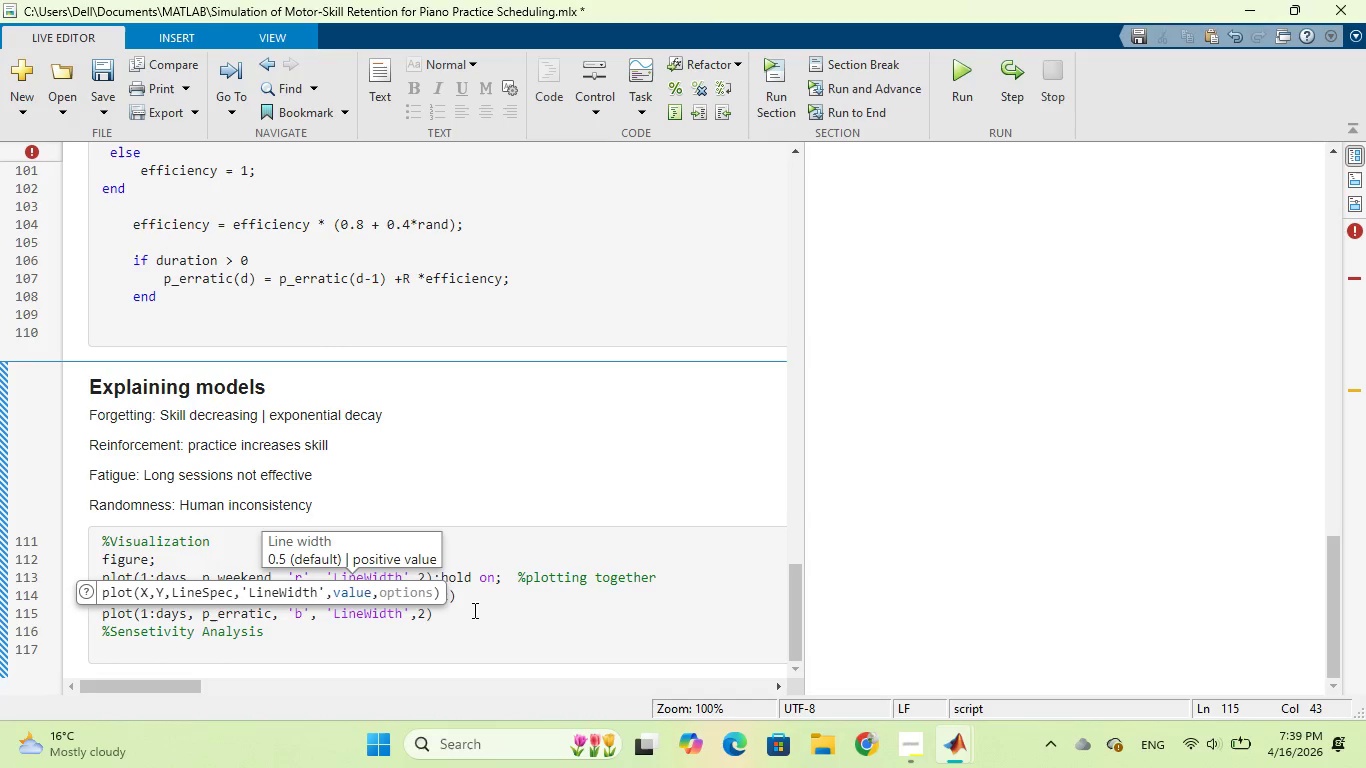 
left_click([458, 598])
 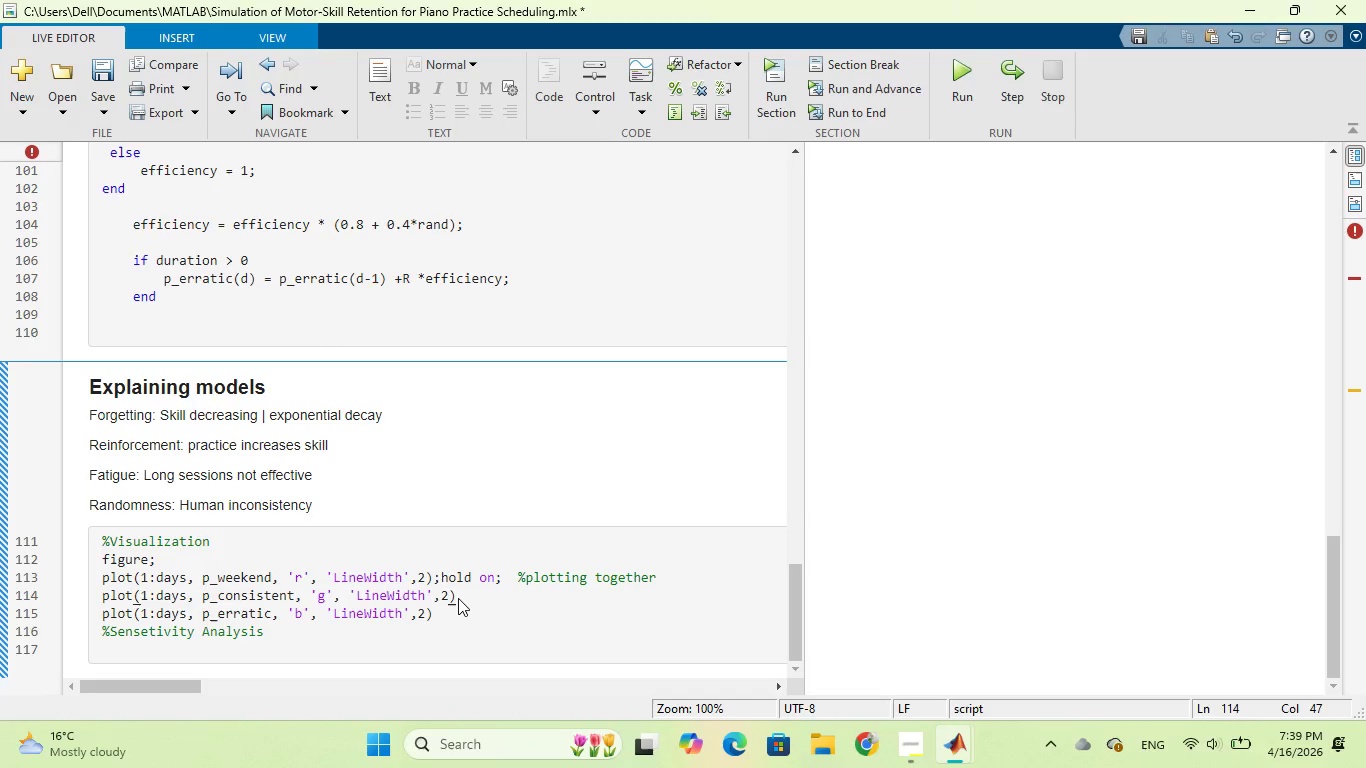 
key(Semicolon)
 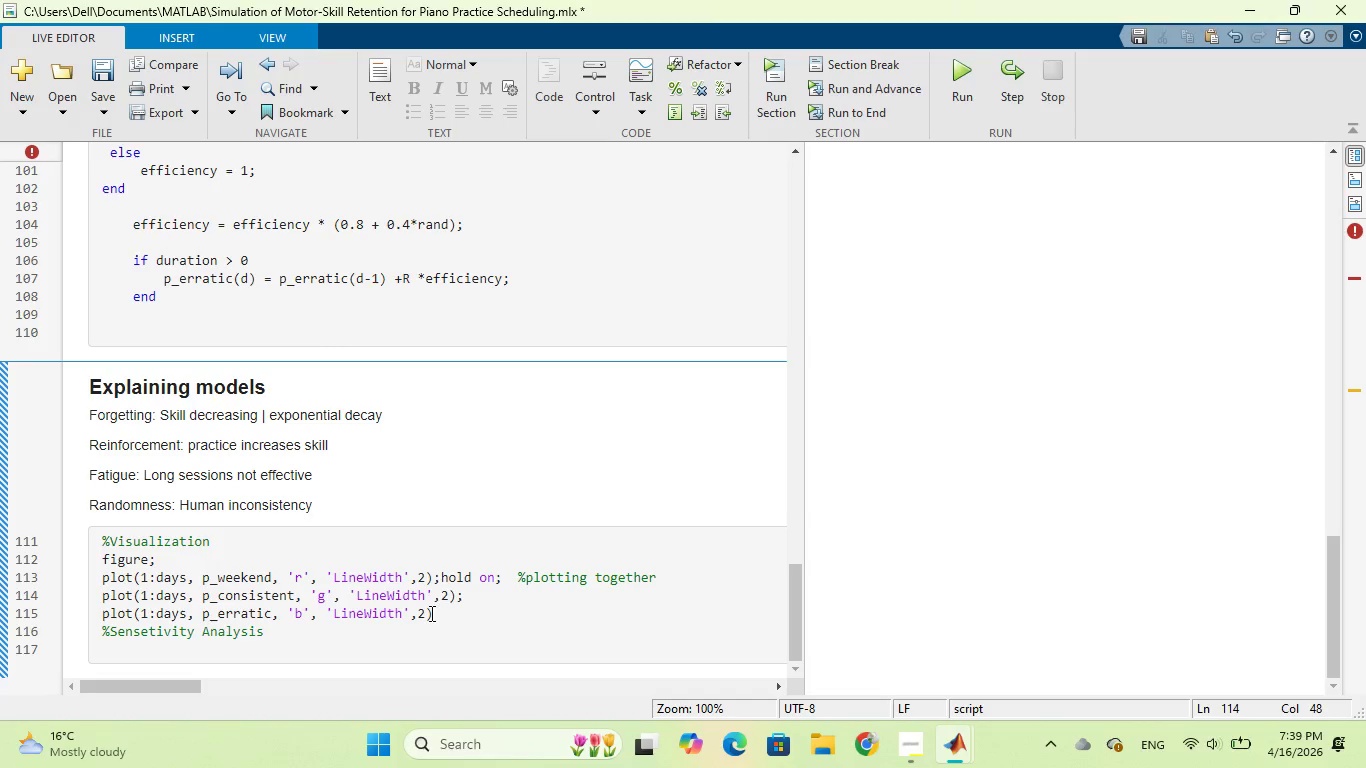 
left_click([430, 613])
 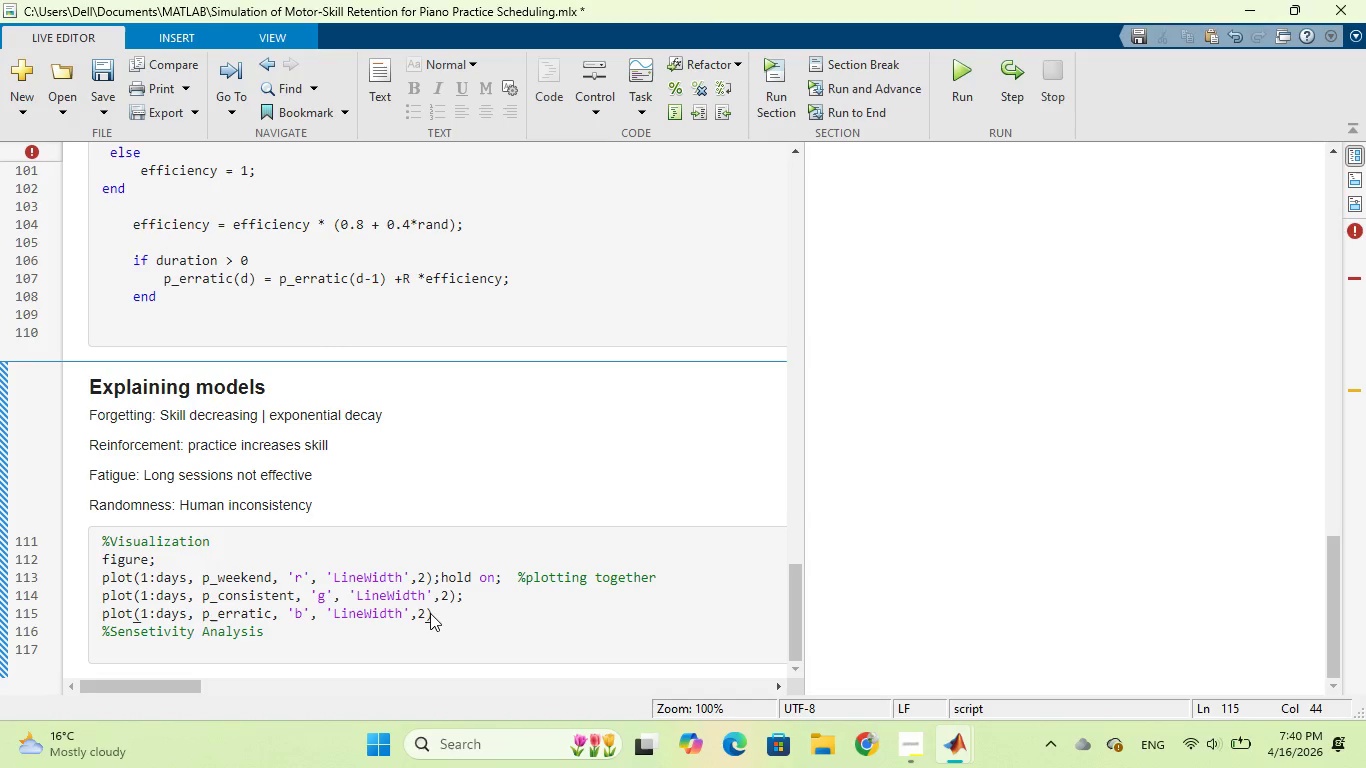 
key(Quote)
 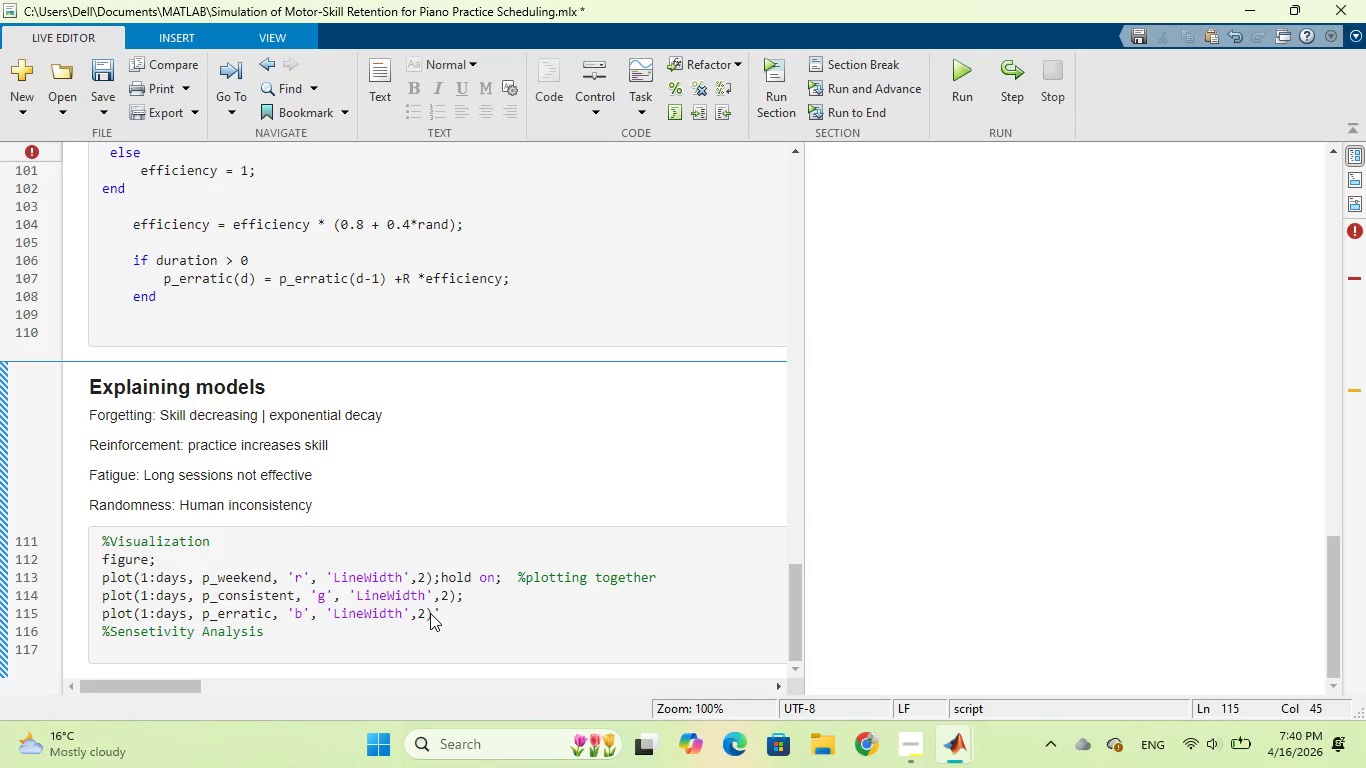 
key(Backspace)
 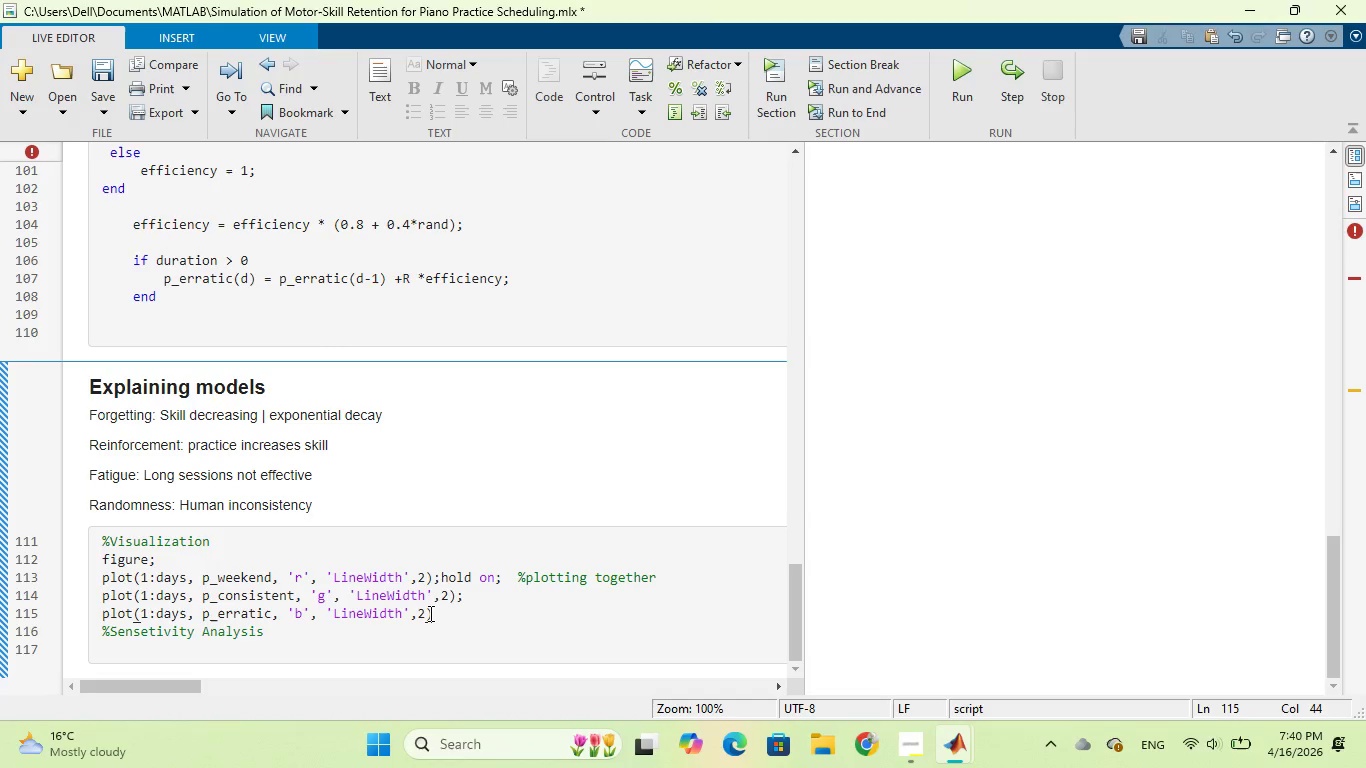 
key(Semicolon)
 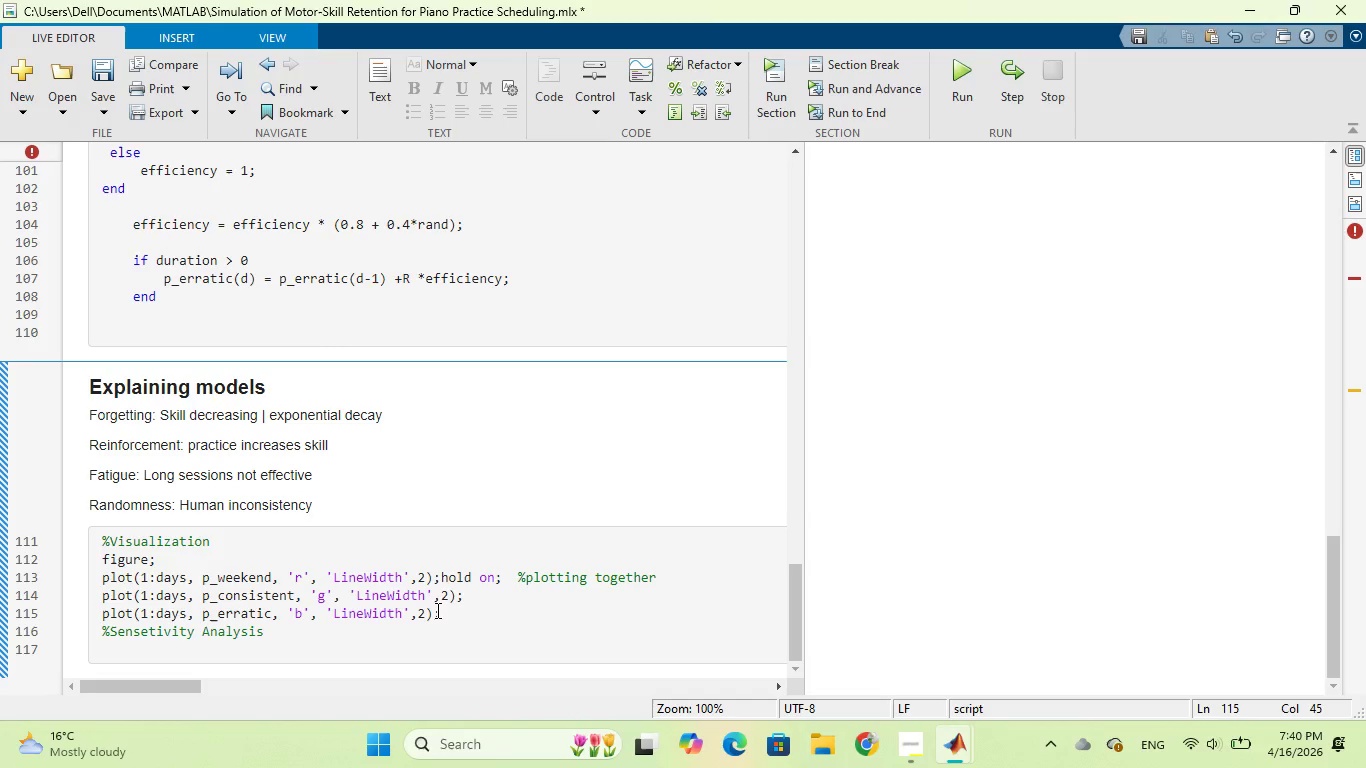 
wait(6.12)
 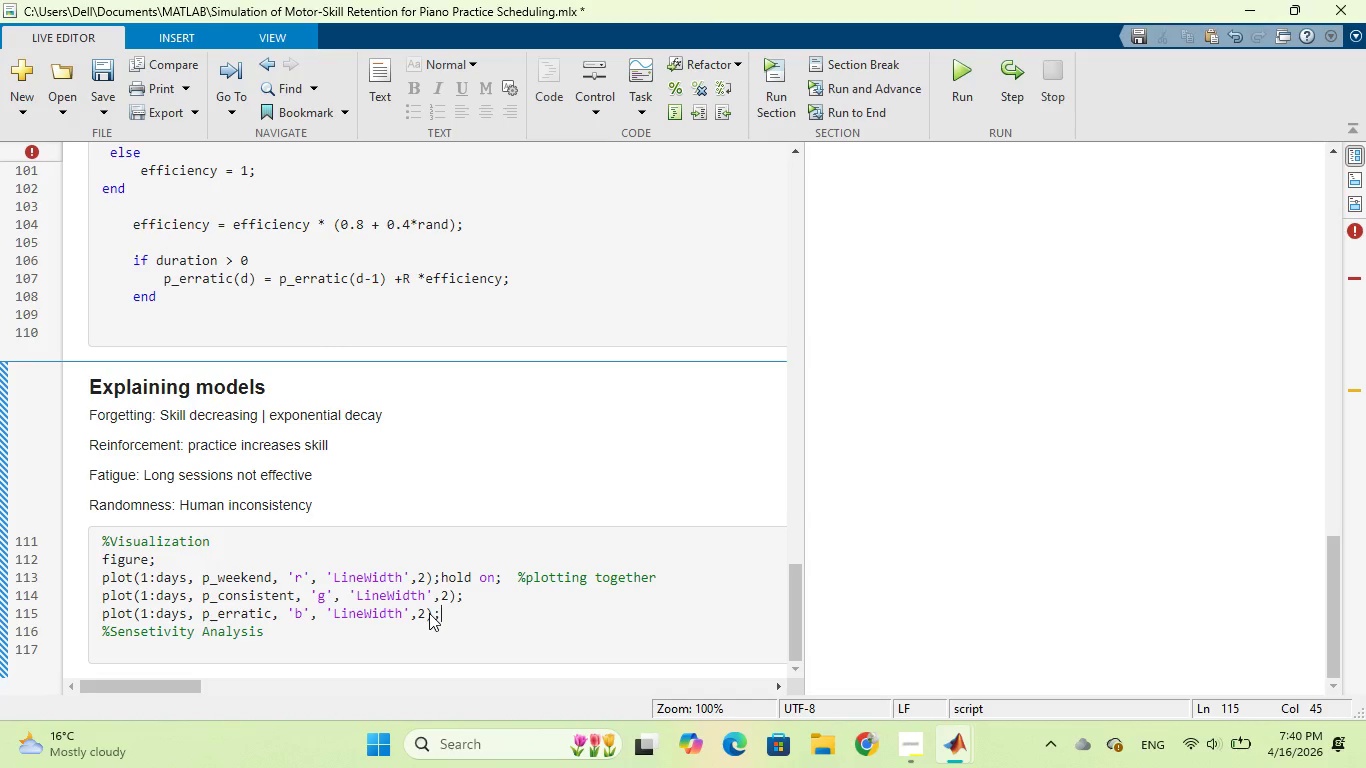 
key(Enter)
 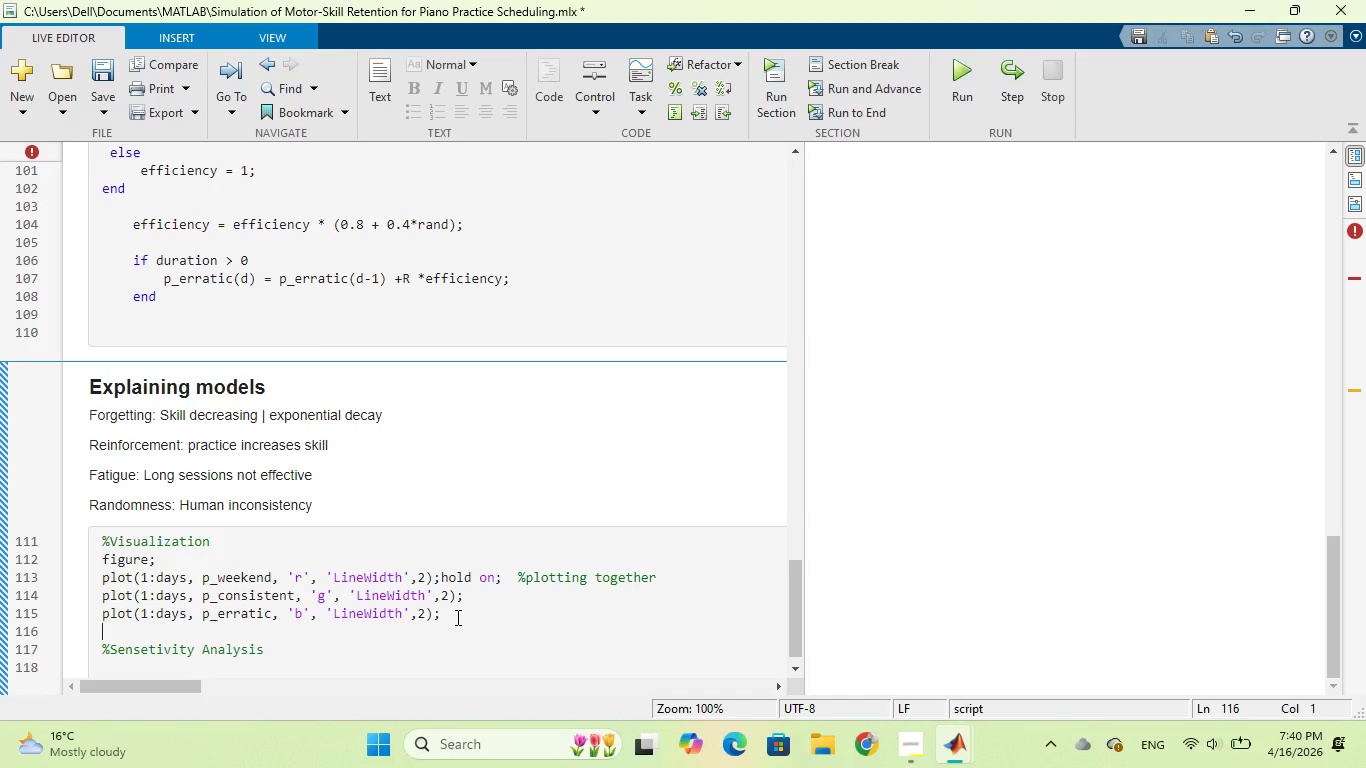 
type(legend)
 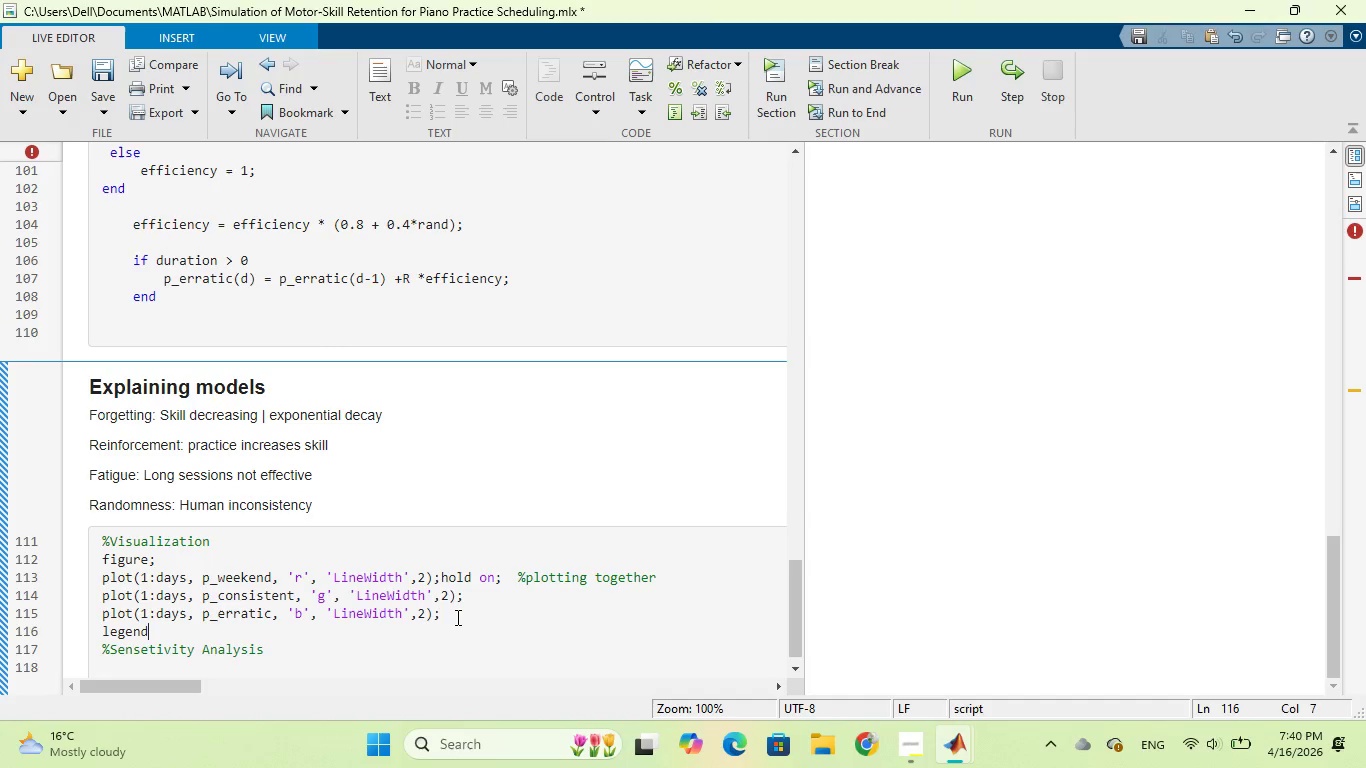 
type(('E)
key(Backspace)
type(Weekend)
 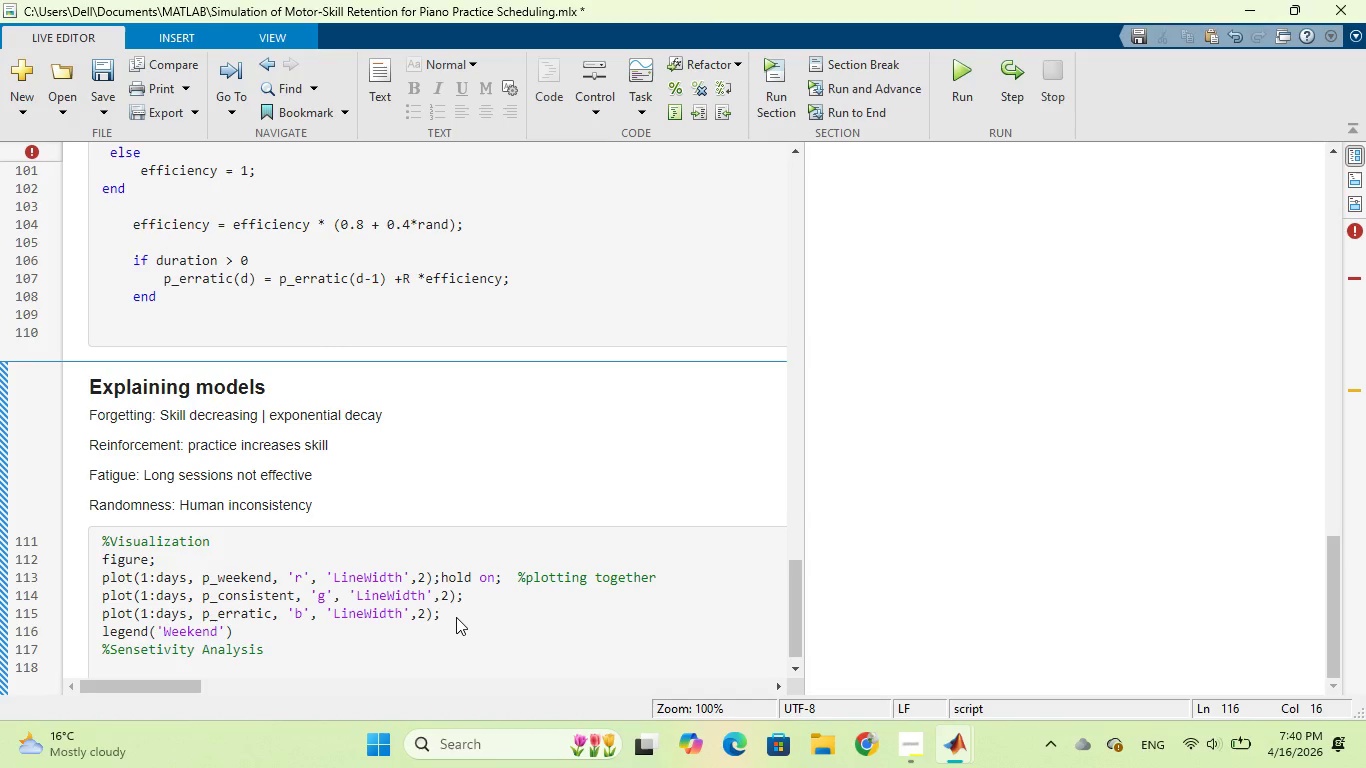 
key(ArrowRight)
 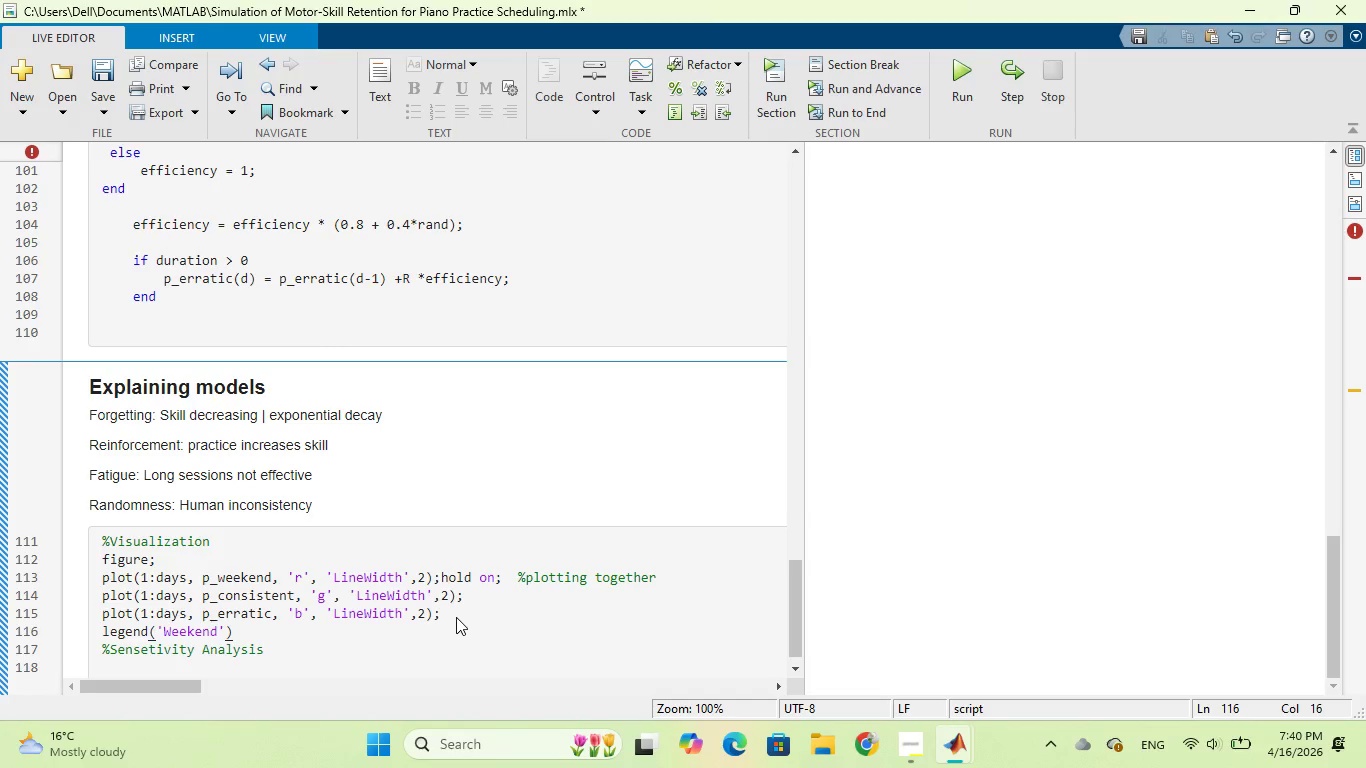 
key(Comma)
 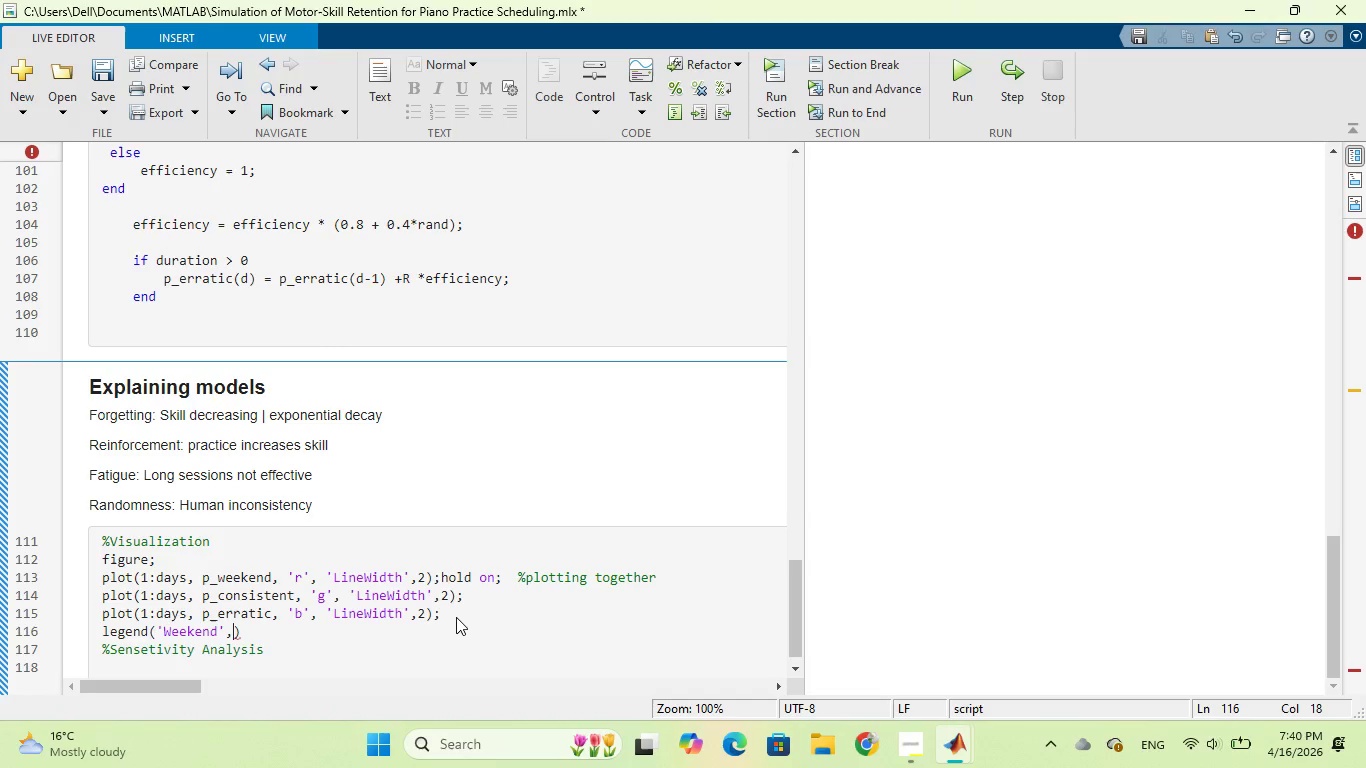 
wait(5.09)
 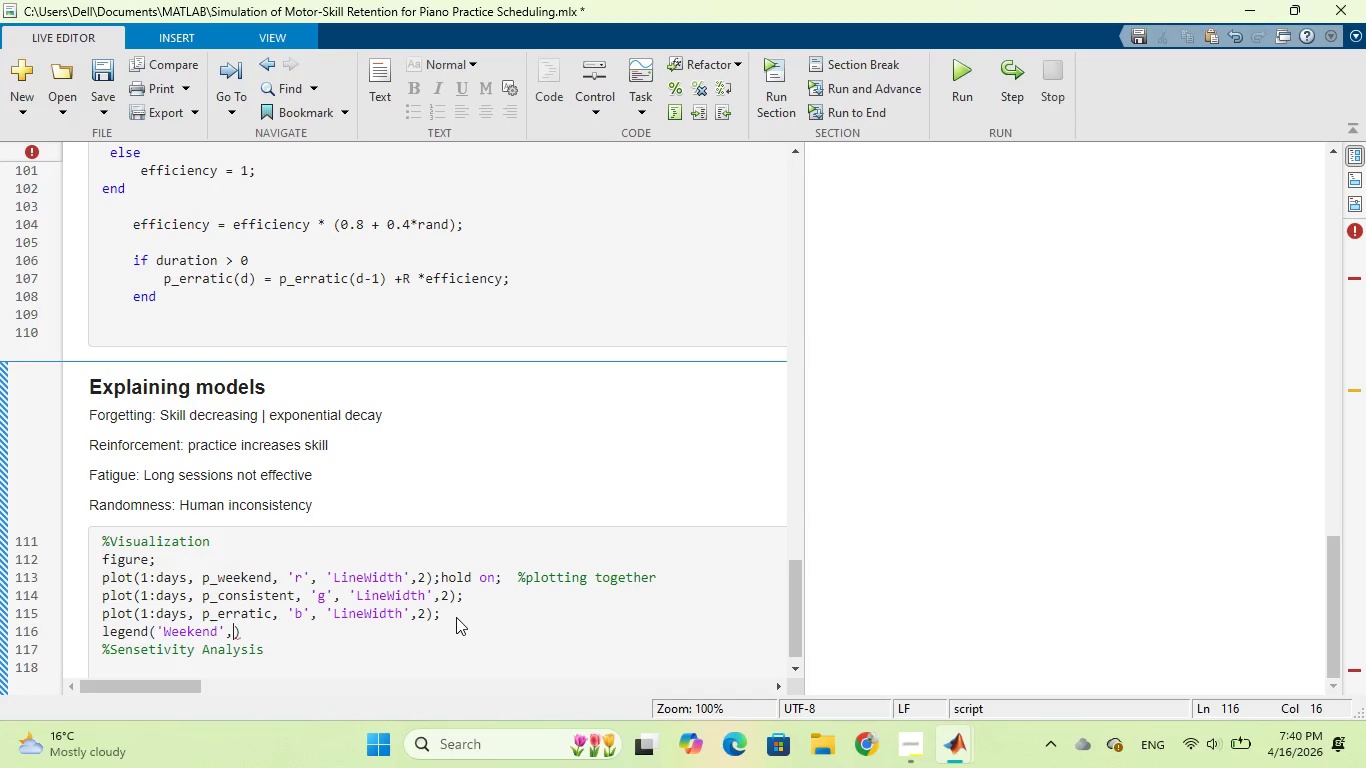 
type('Consistent)
 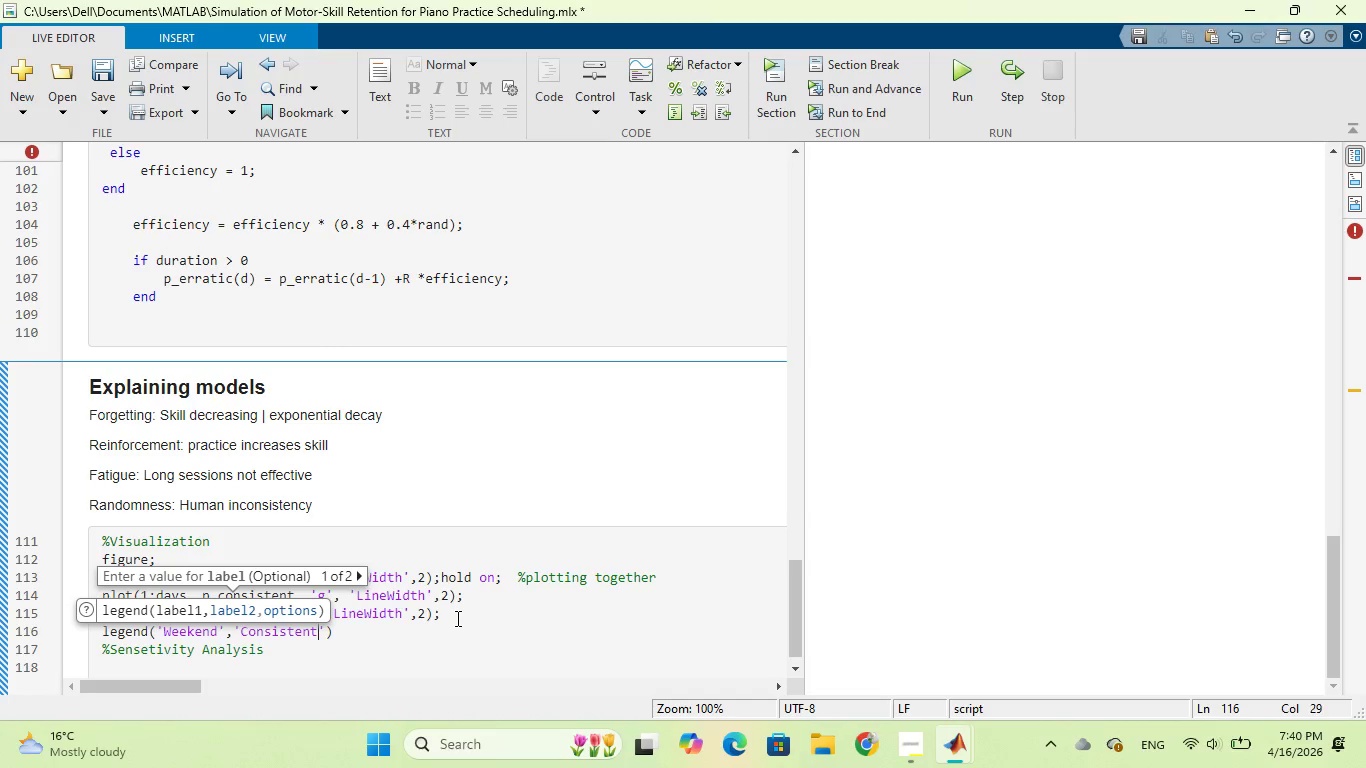 
wait(11.3)
 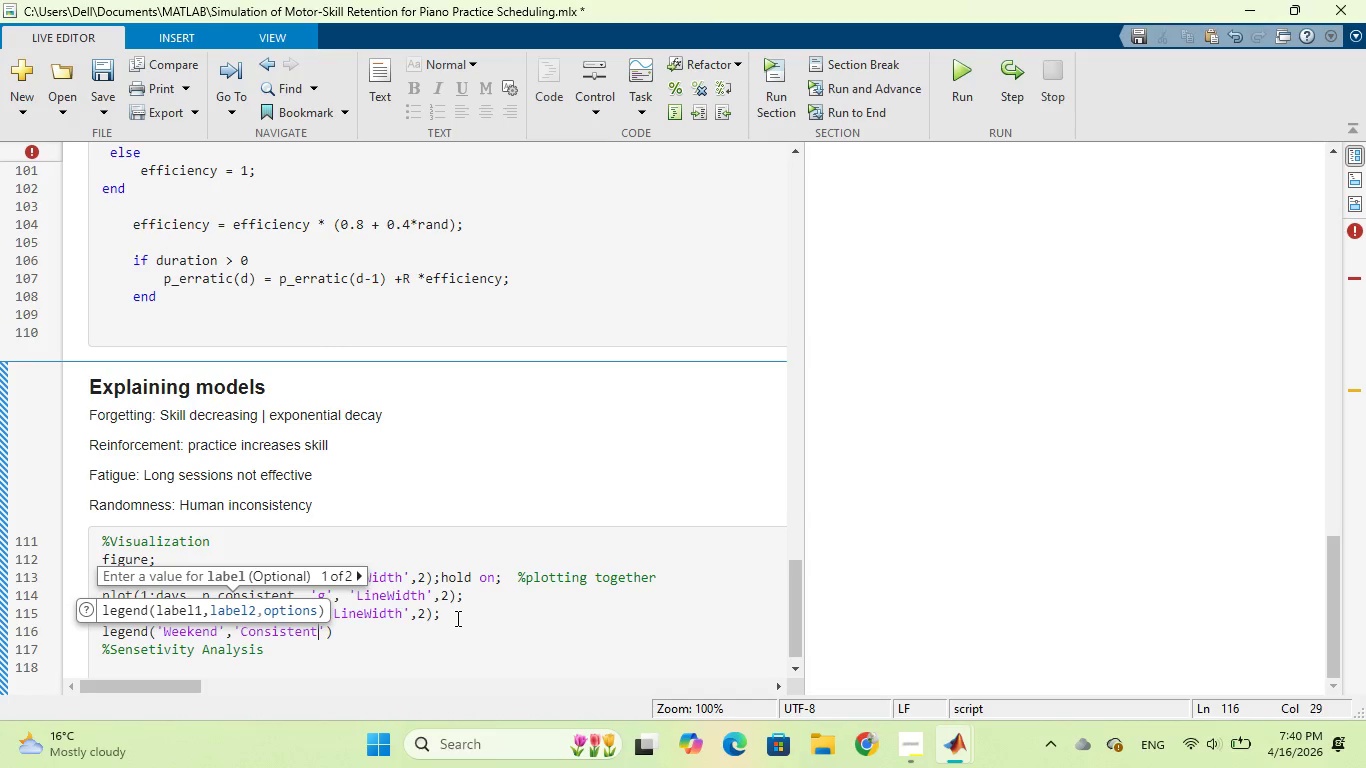 
key(ArrowRight)
 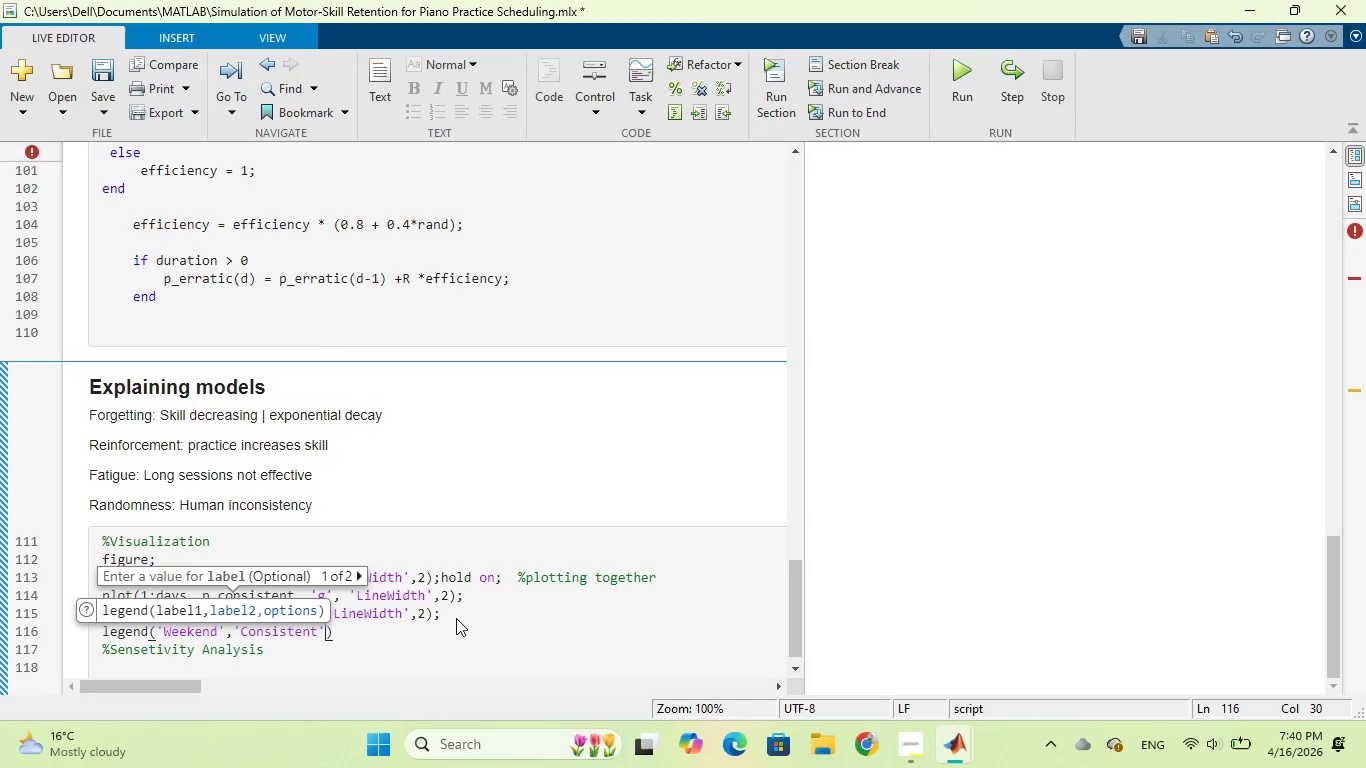 
key(Comma)
 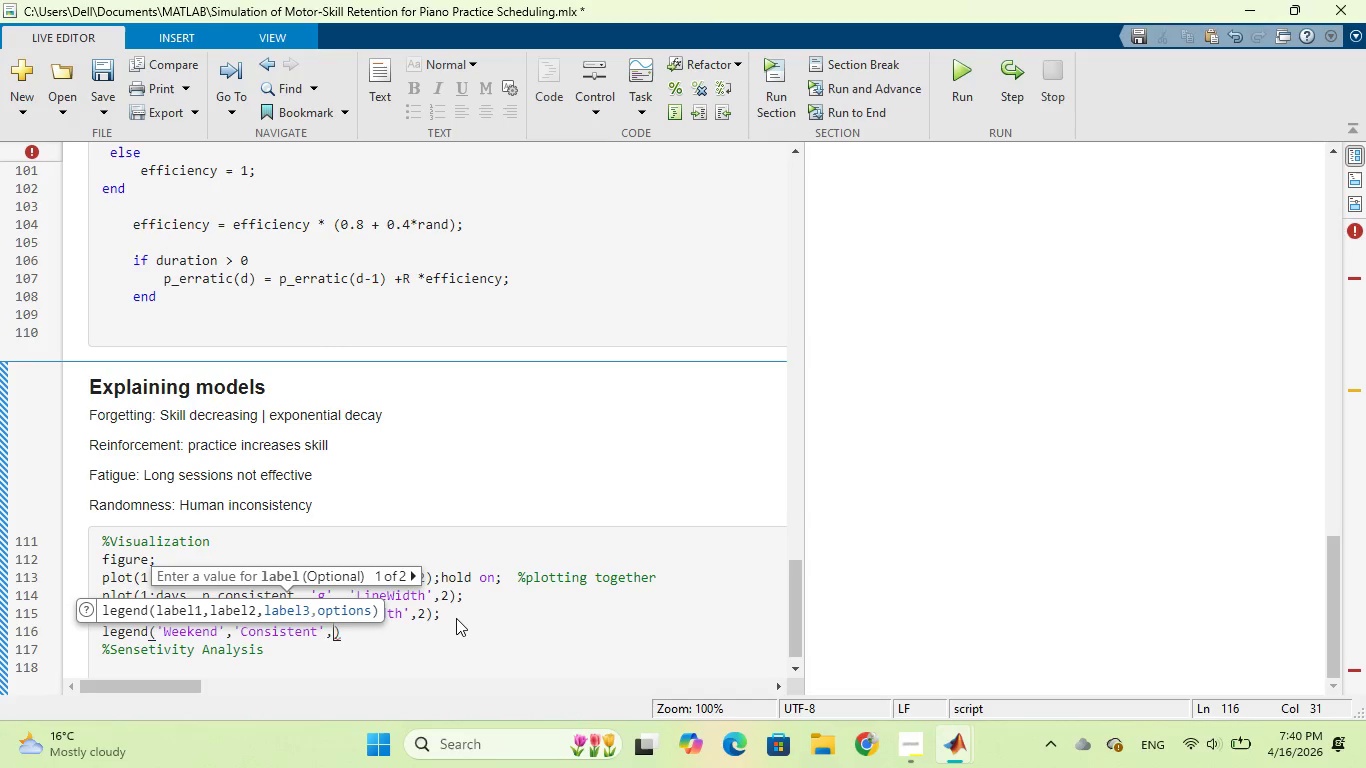 
key(Quote)
 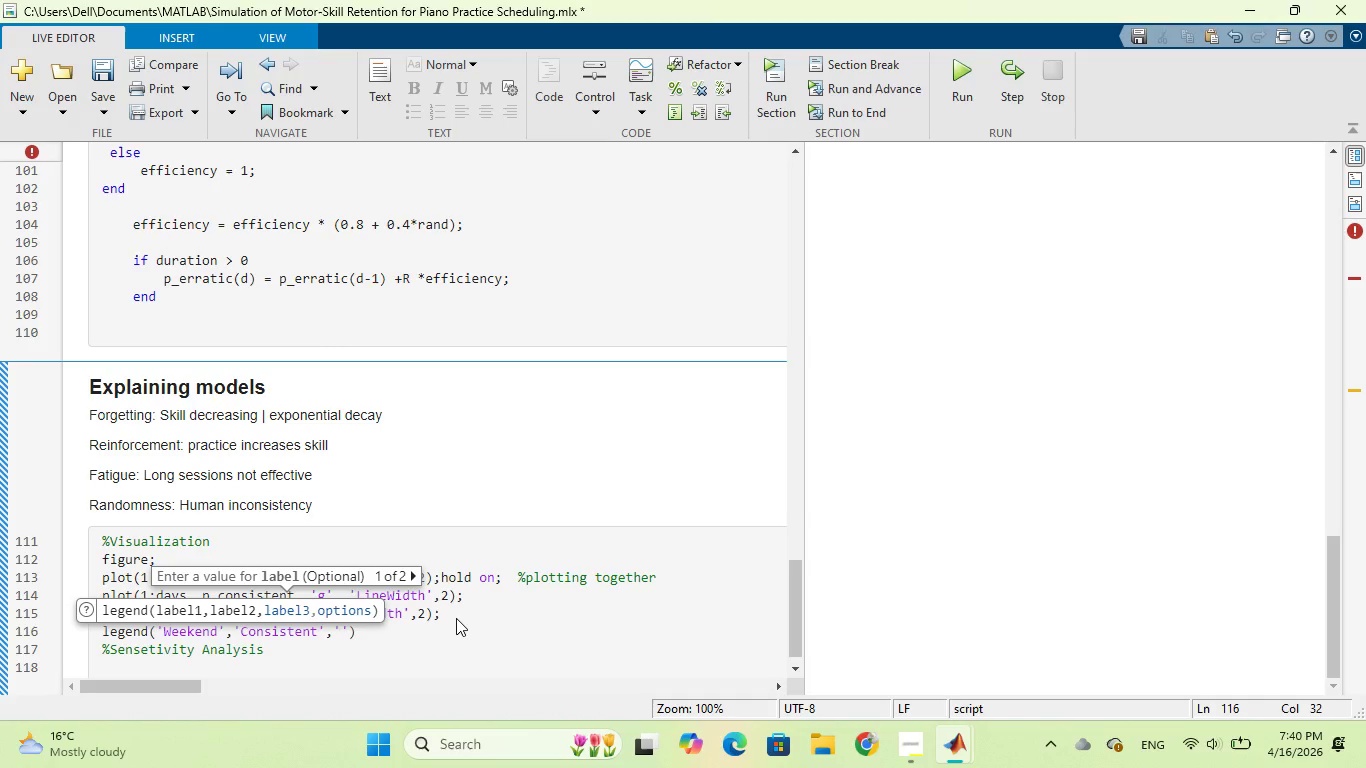 
wait(5.89)
 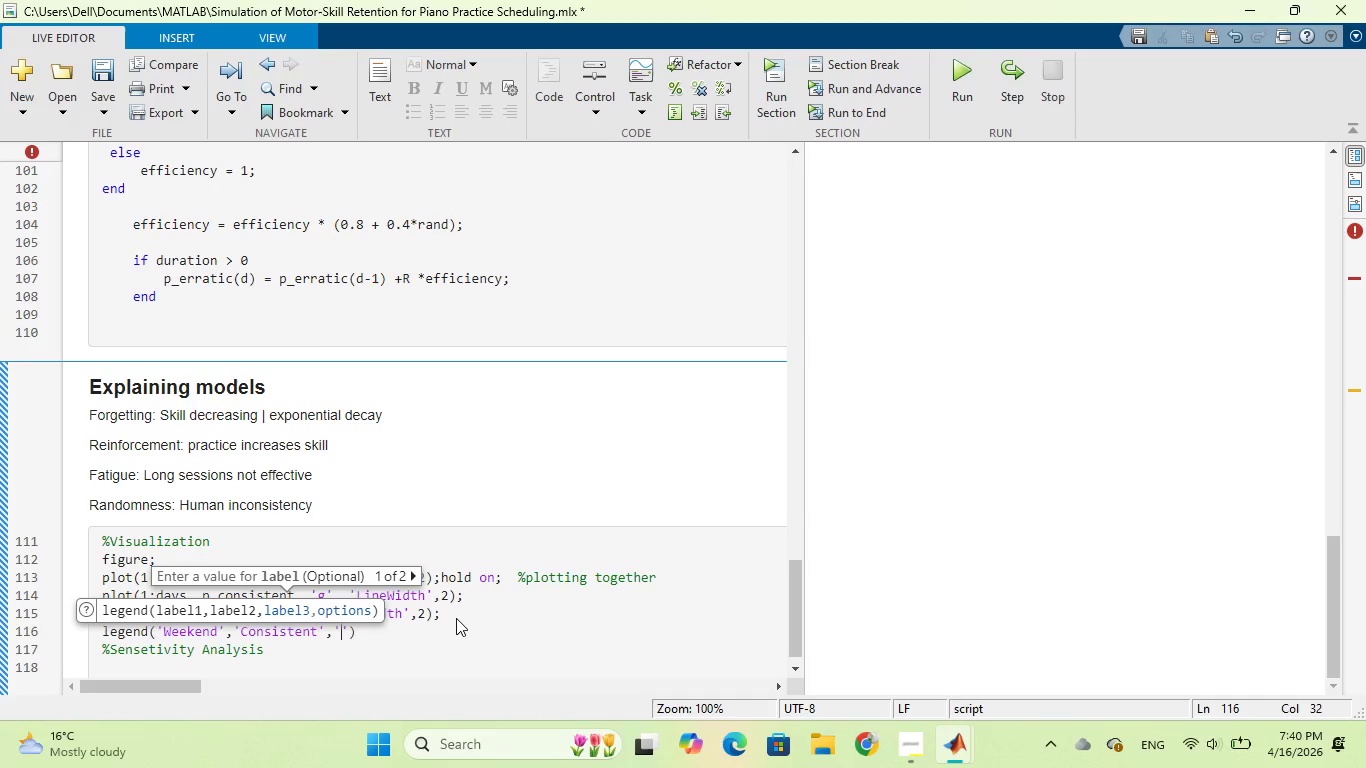 
type(Erratic)
 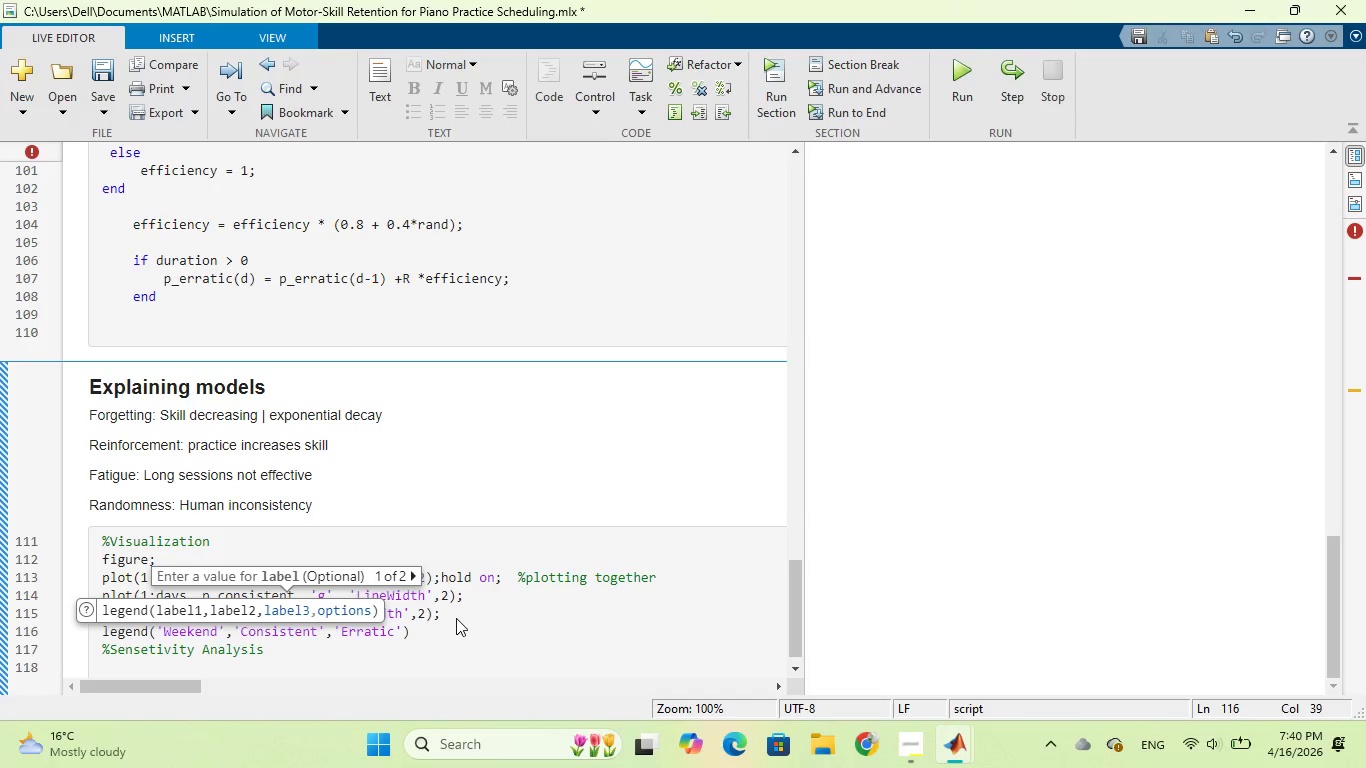 
left_click([426, 637])
 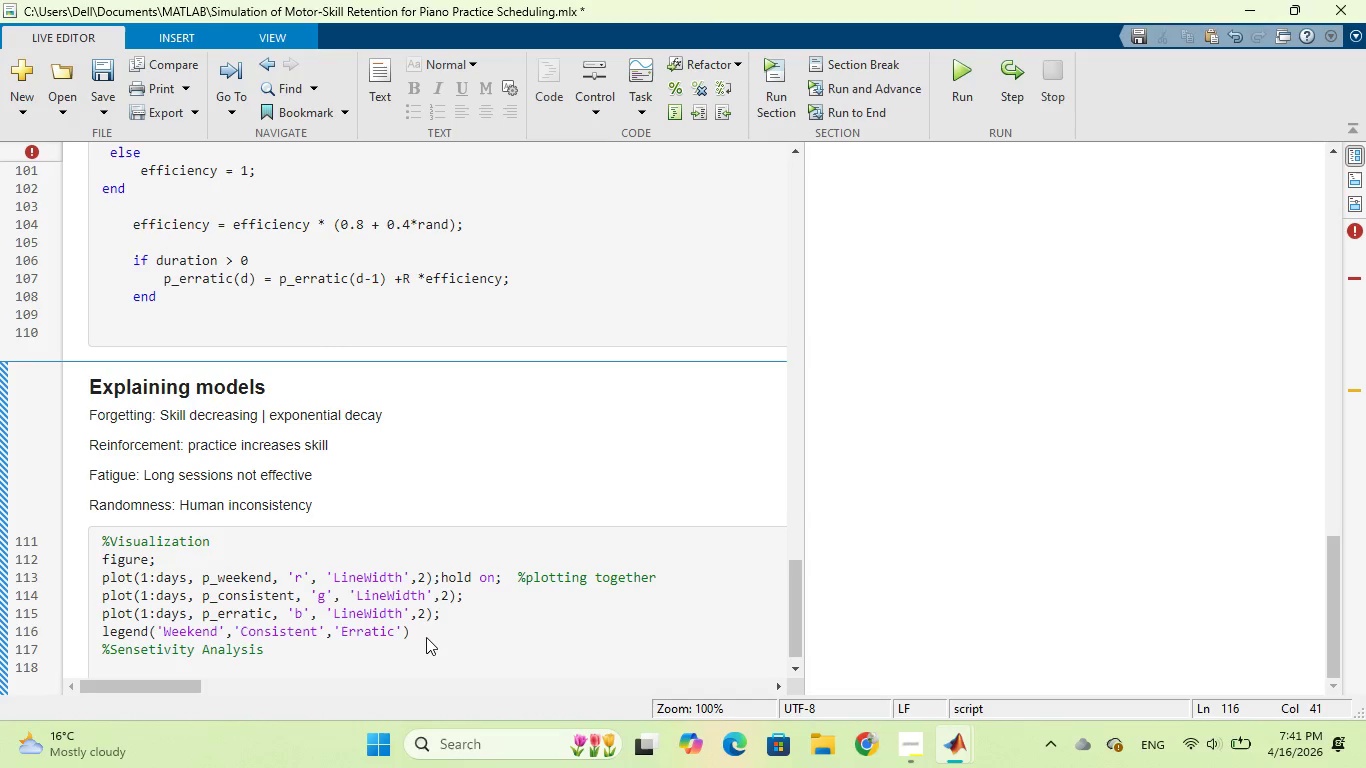 
key(Semicolon)
 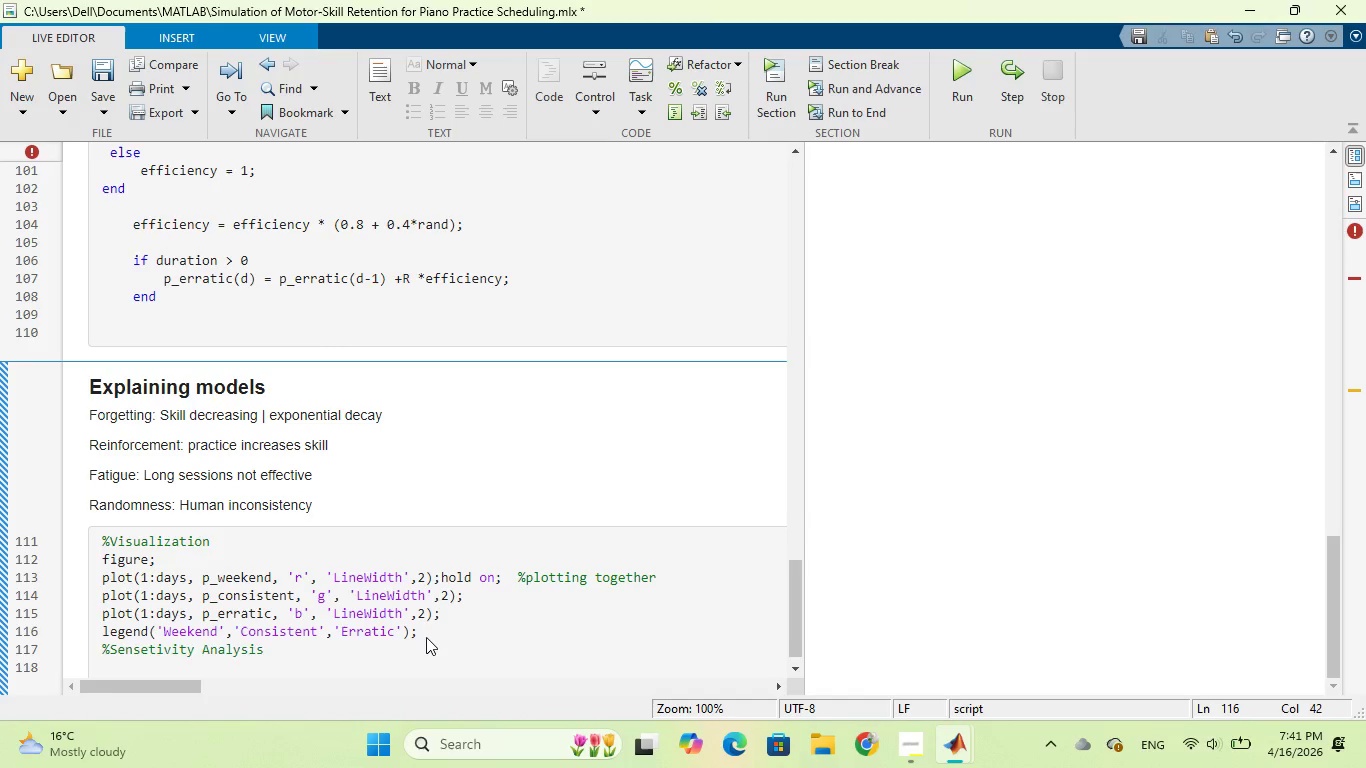 
key(Enter)
 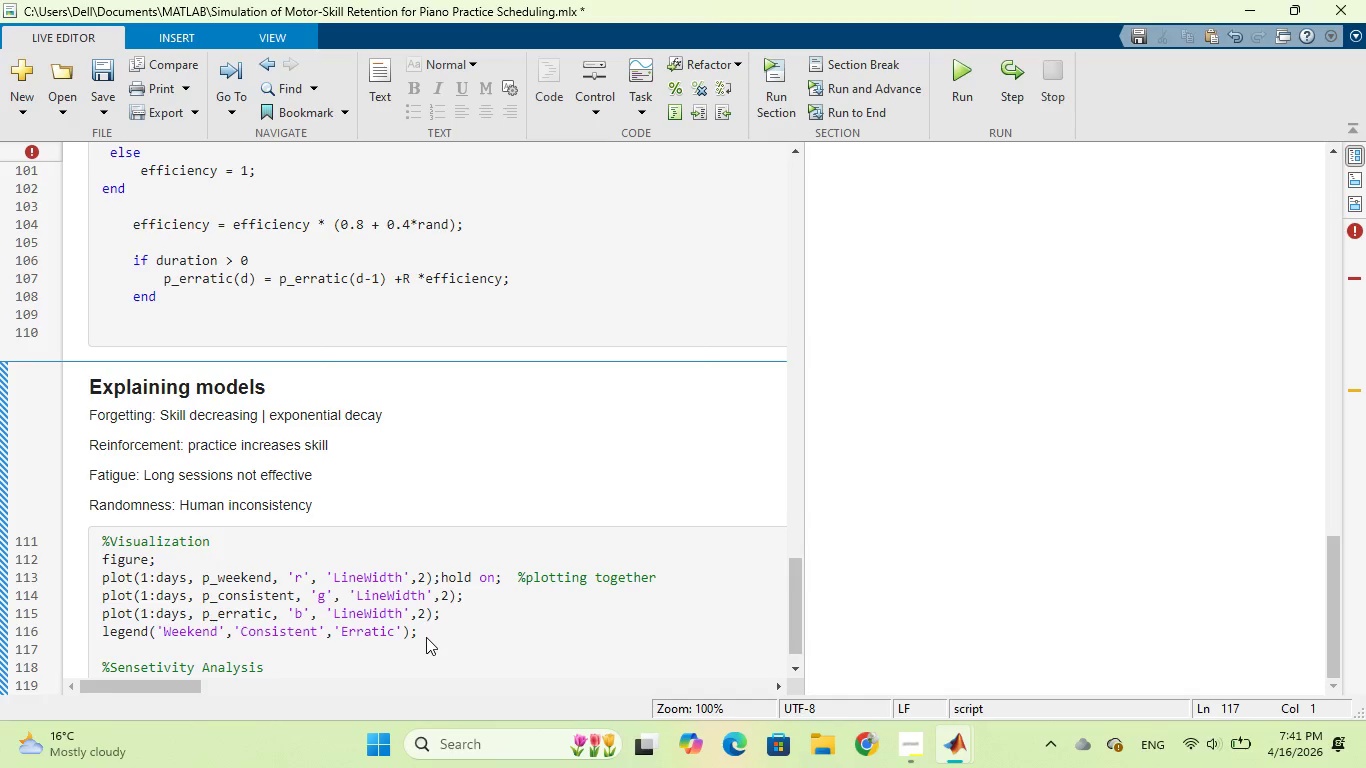 
type(xlabel)
 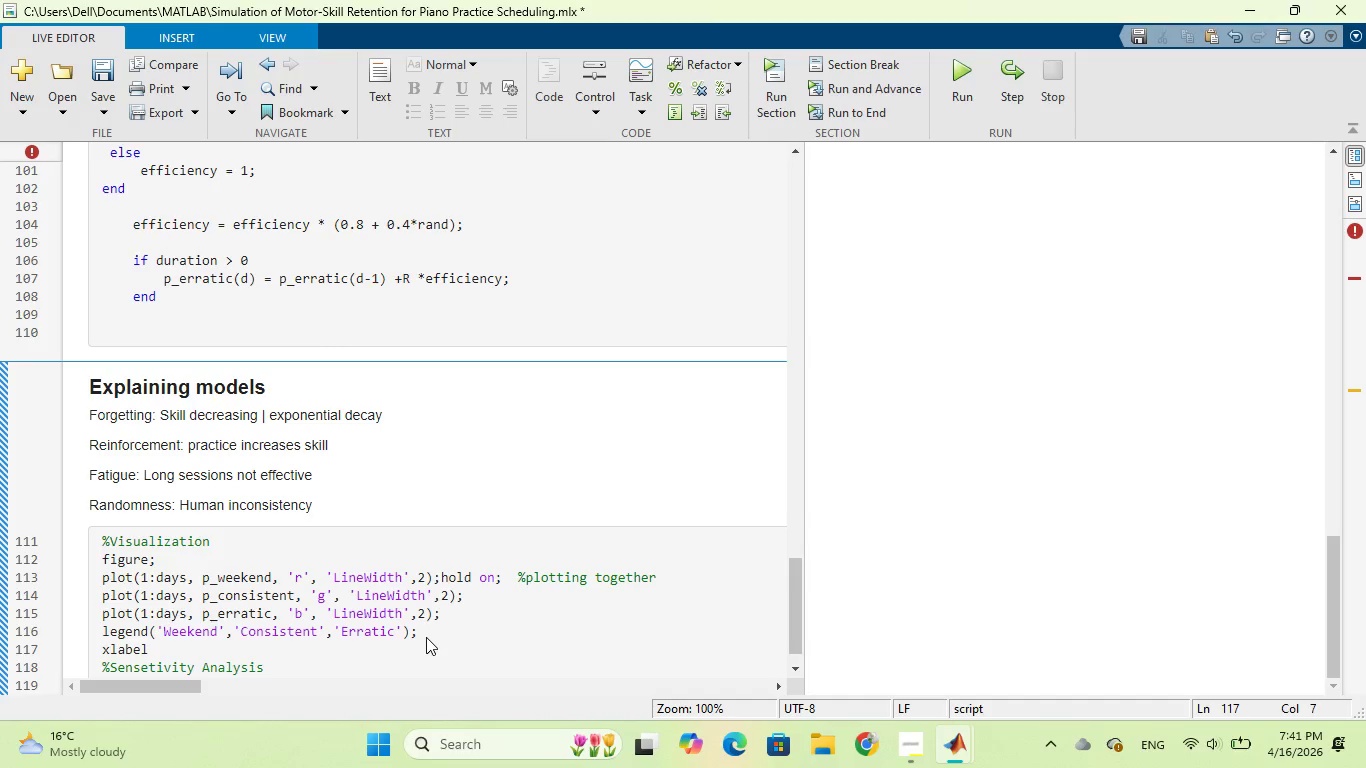 
type((DAYS)
 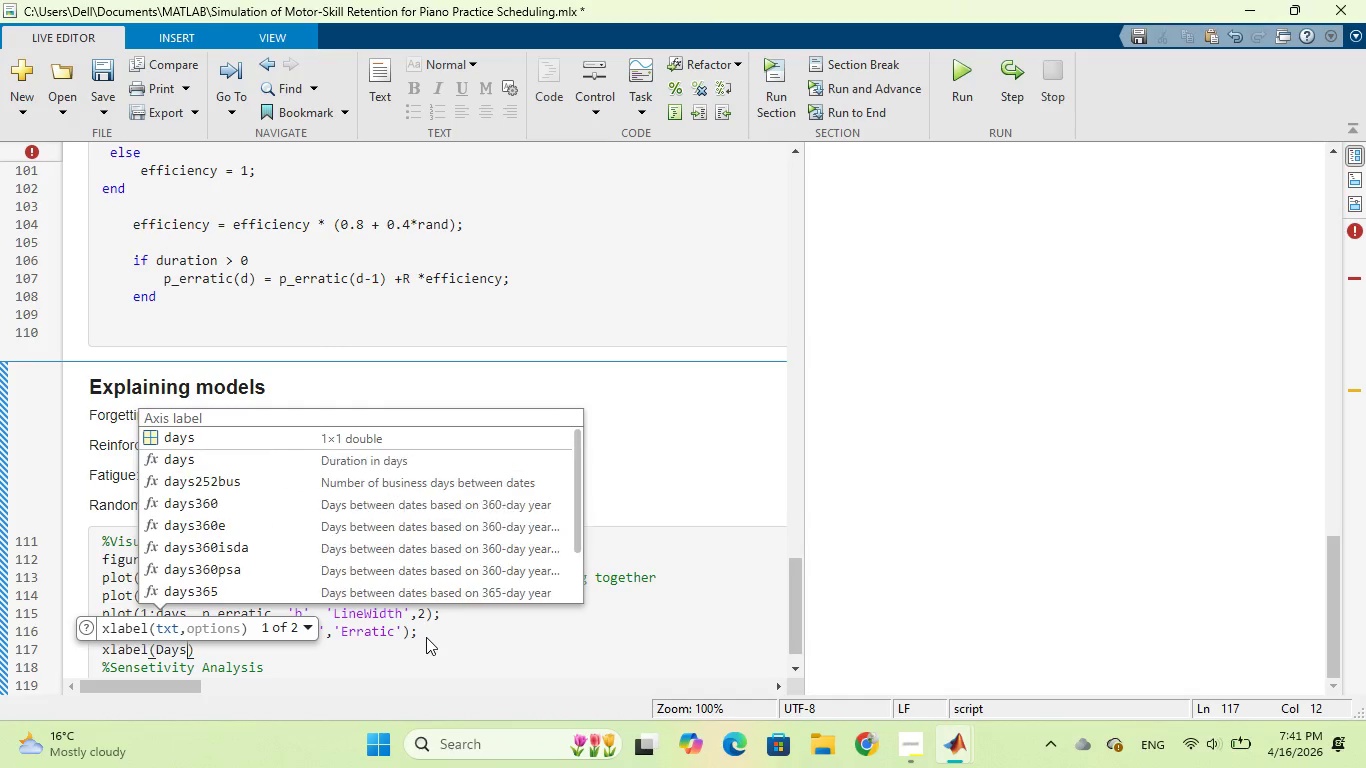 
hold_key(key=CapsLock, duration=0.31)
 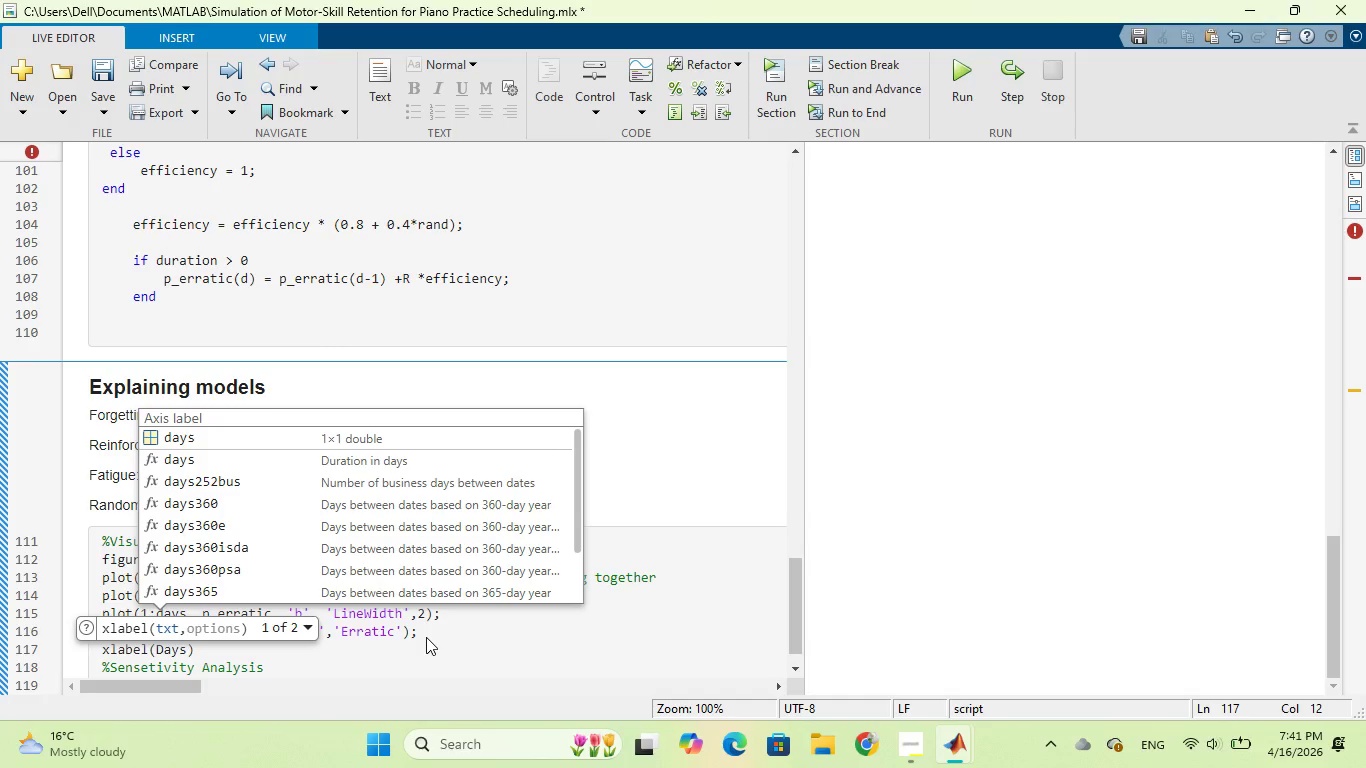 
key(ArrowLeft)
 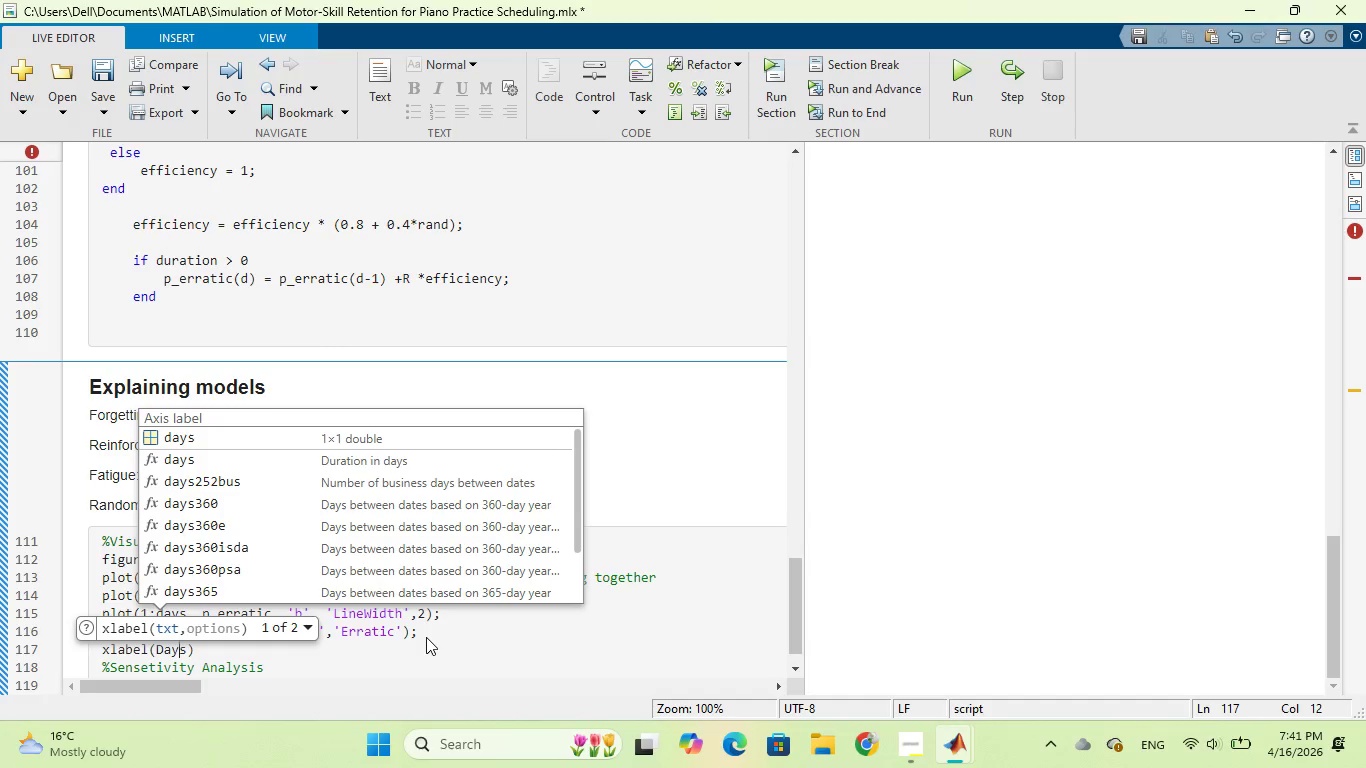 
key(ArrowLeft)
 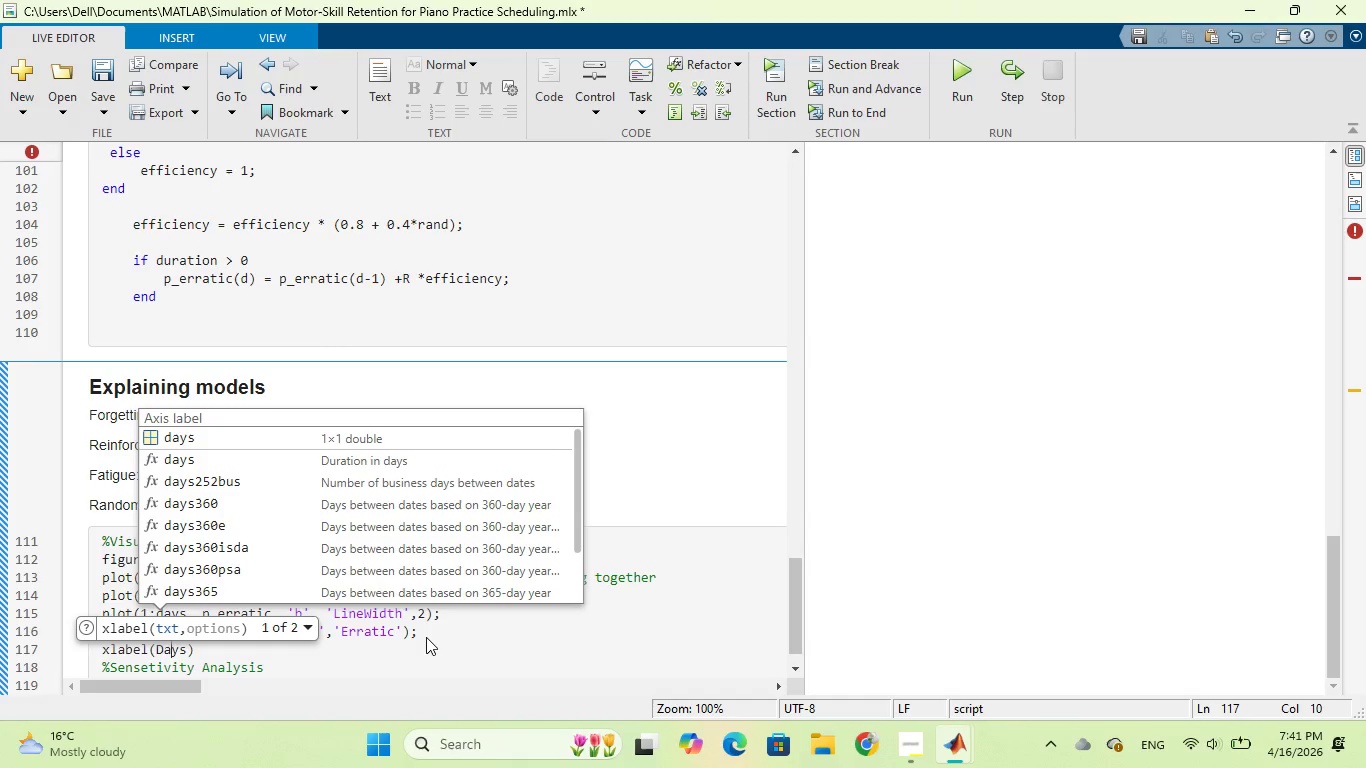 
key(ArrowLeft)
 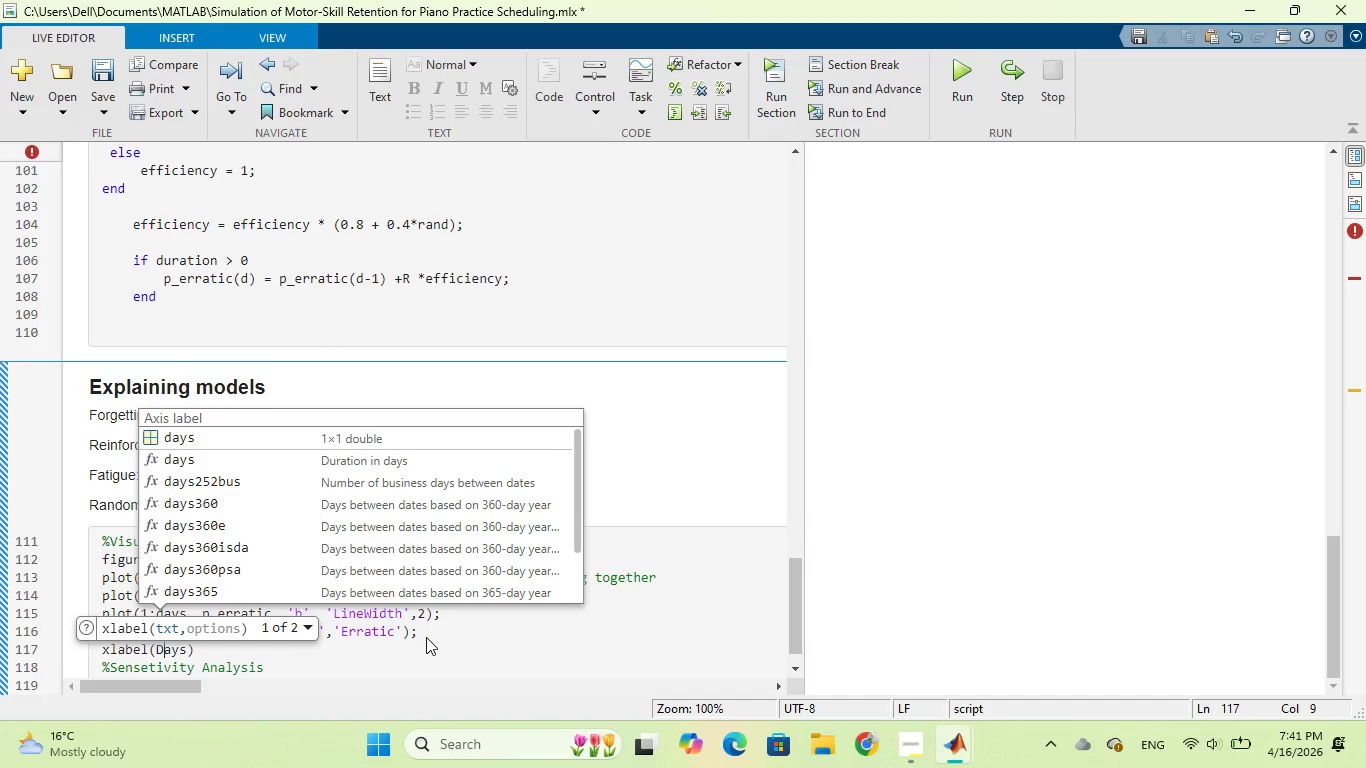 
key(ArrowLeft)
 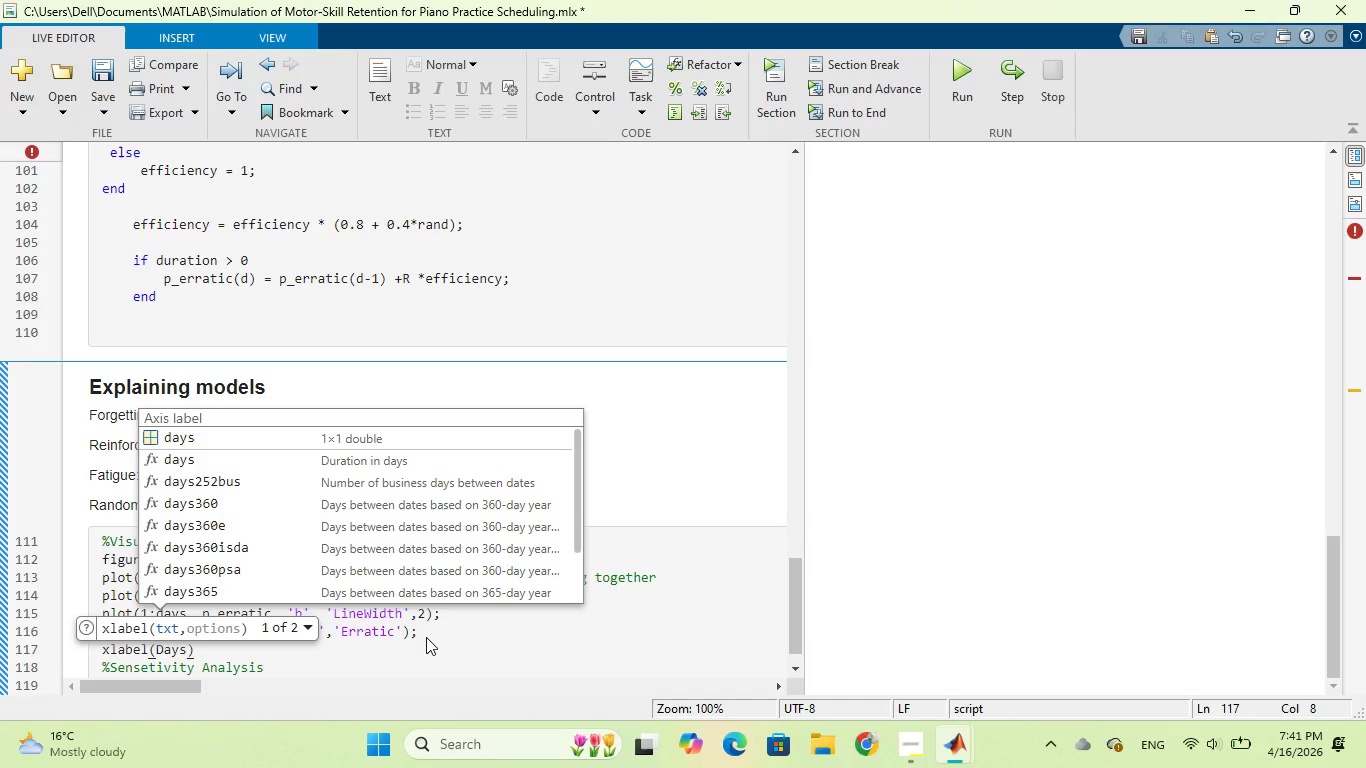 
key(Quote)
 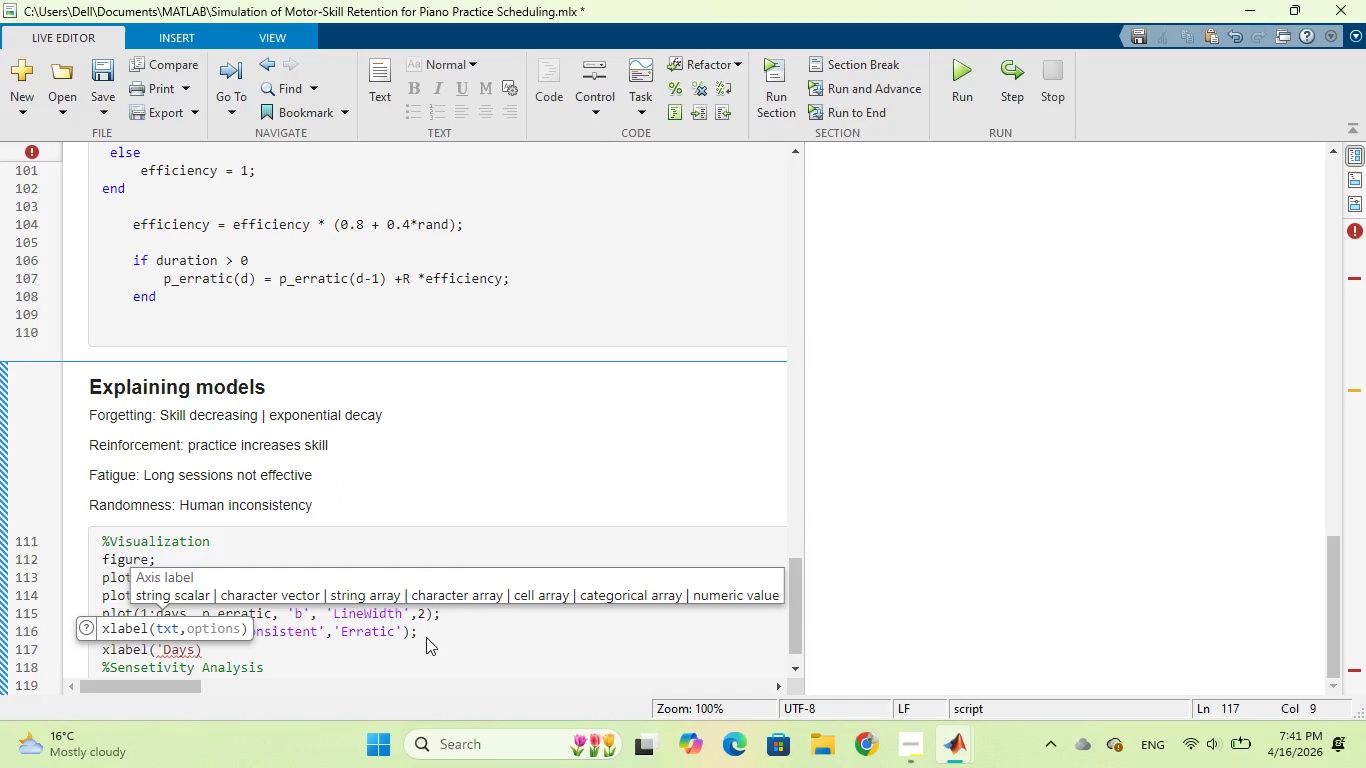 
key(ArrowRight)
 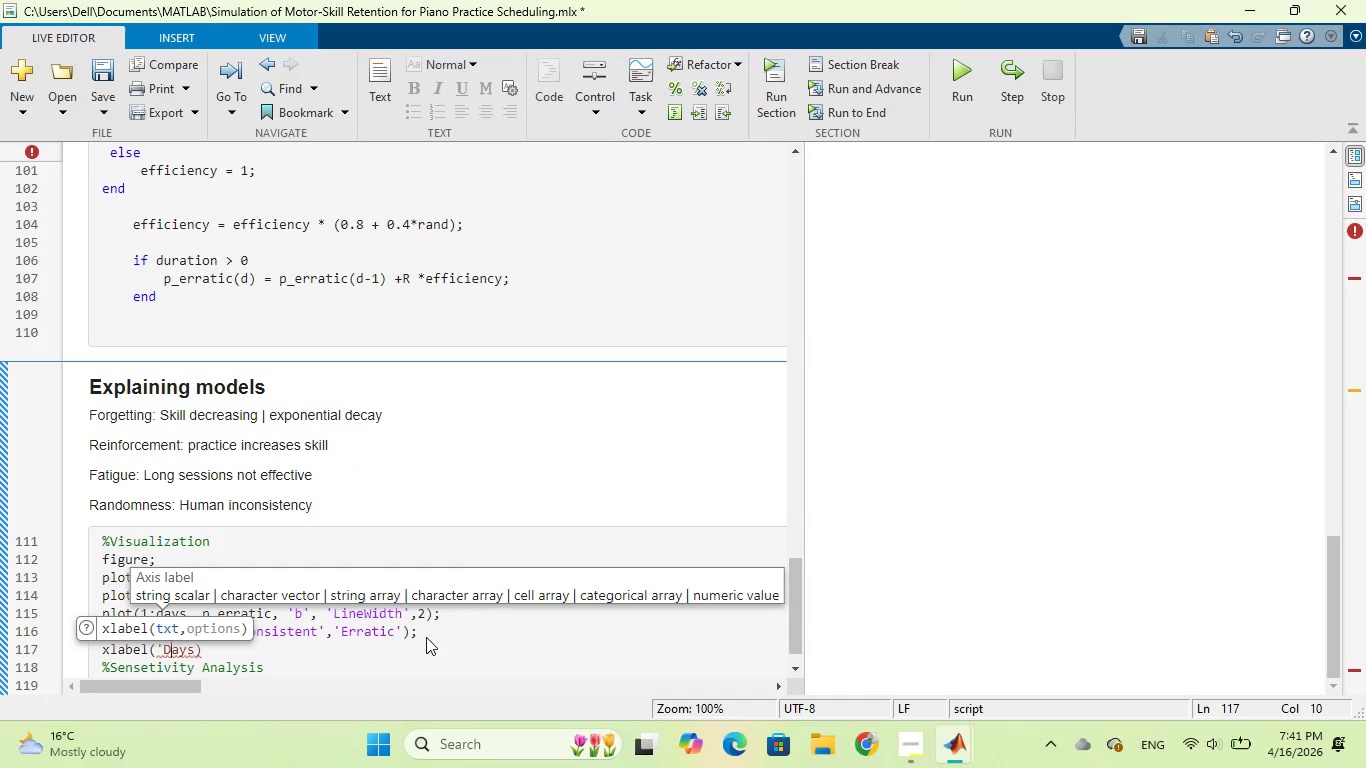 
key(ArrowRight)
 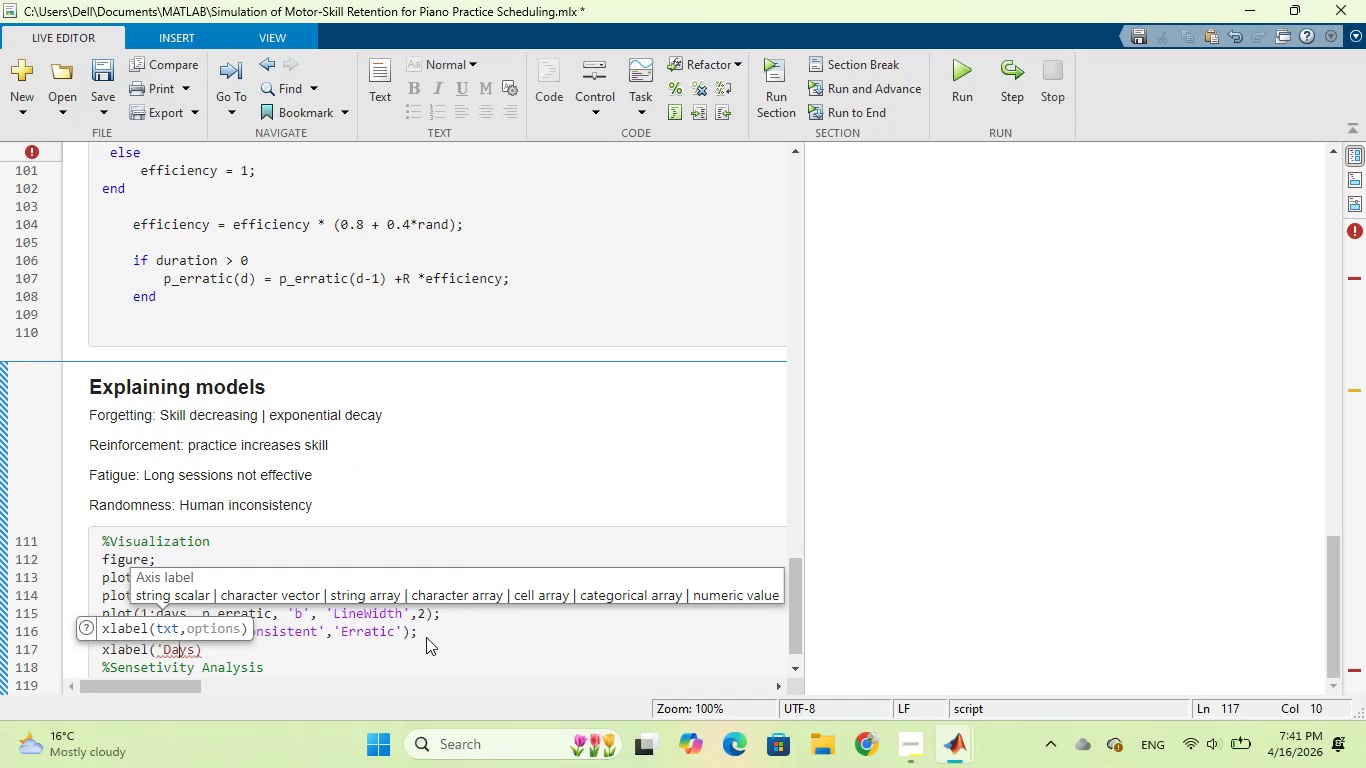 
key(ArrowRight)
 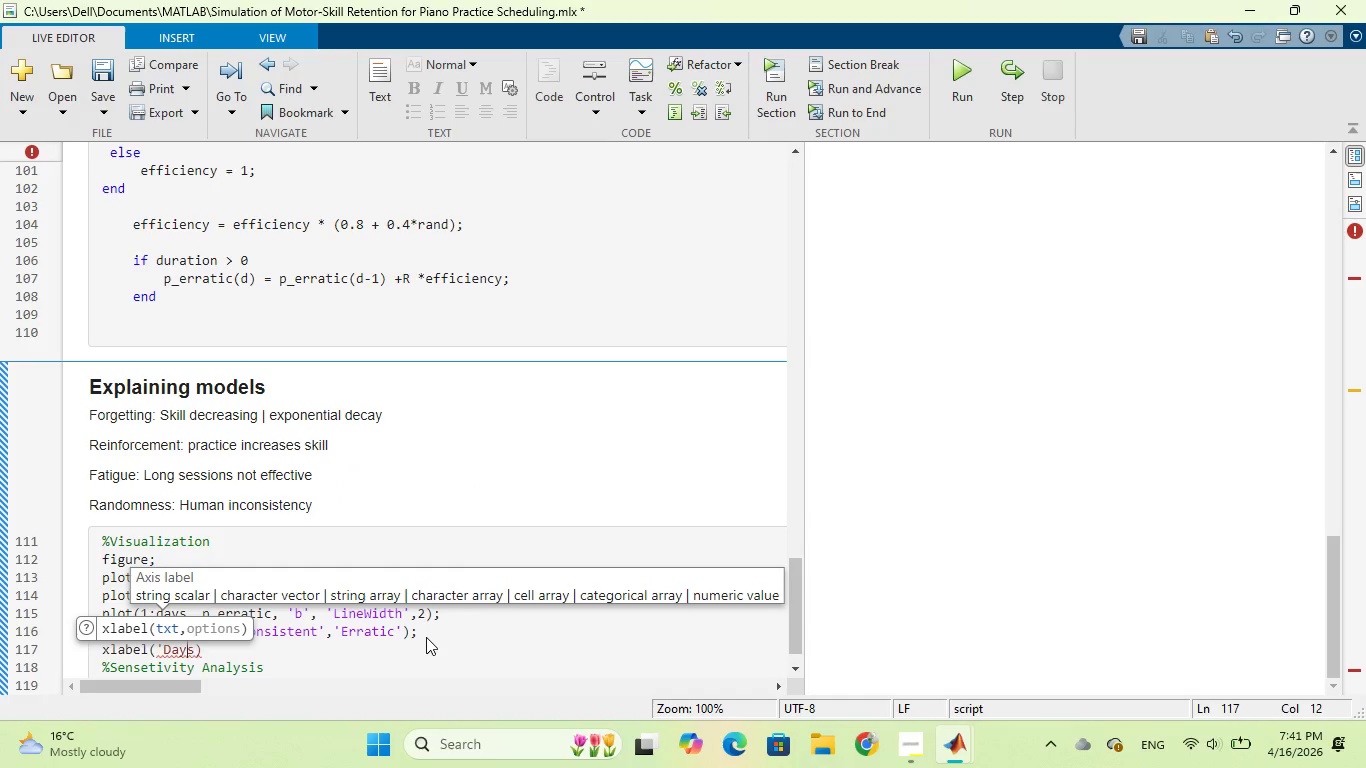 
key(ArrowRight)
 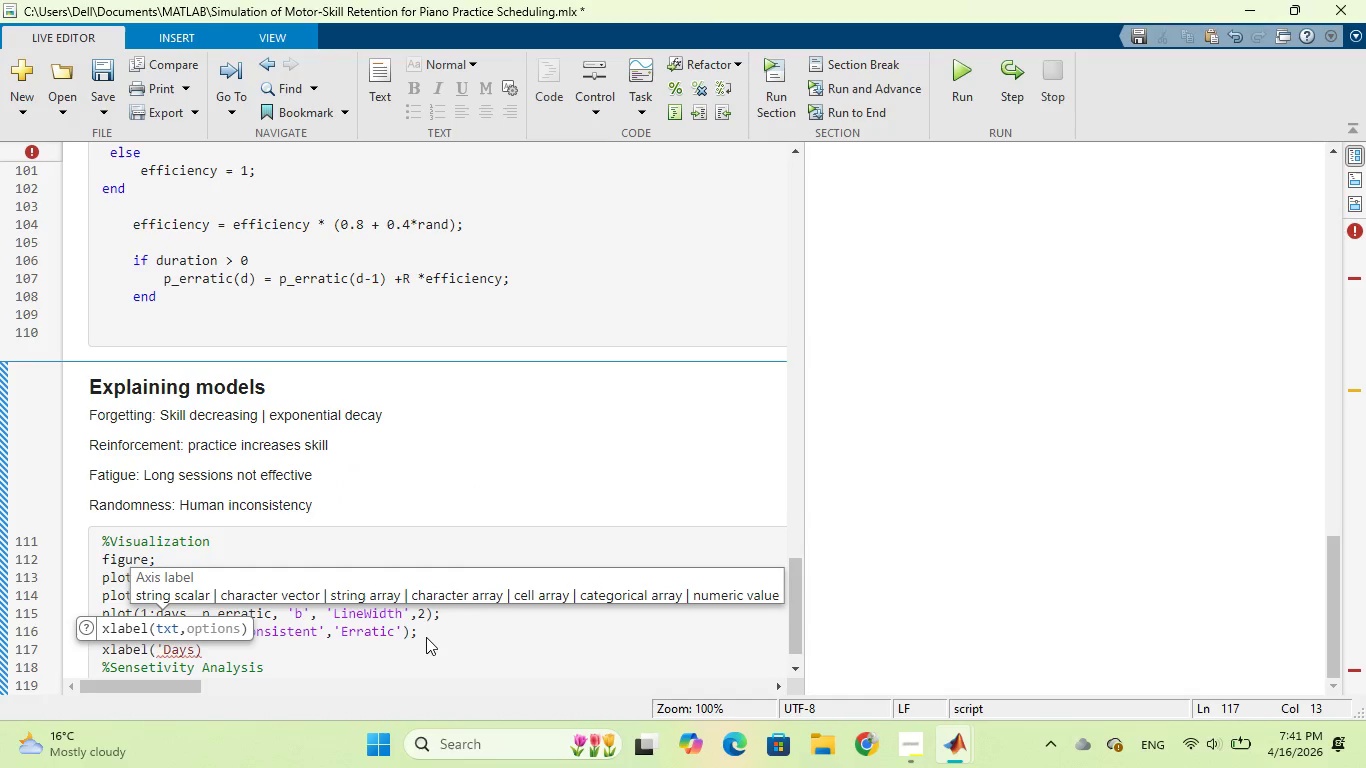 
key(Quote)
 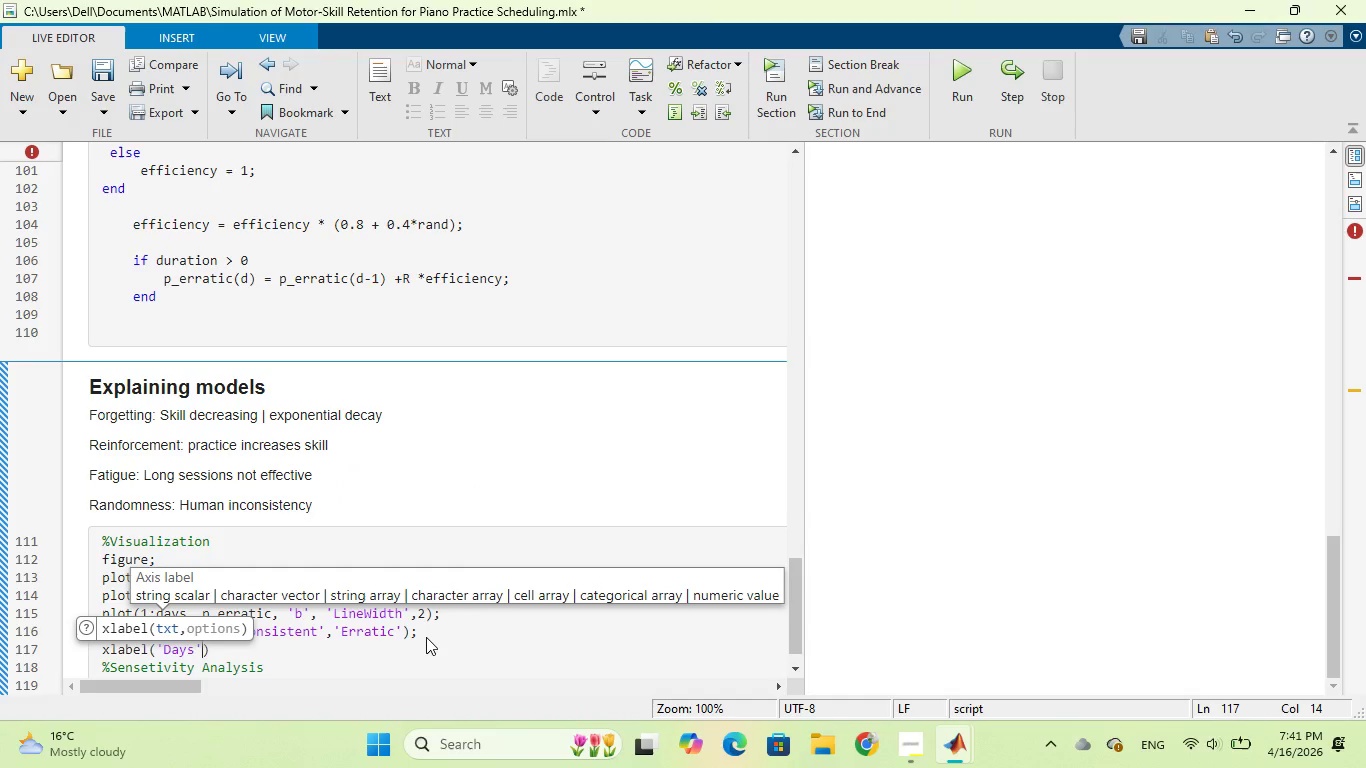 
key(ArrowRight)
 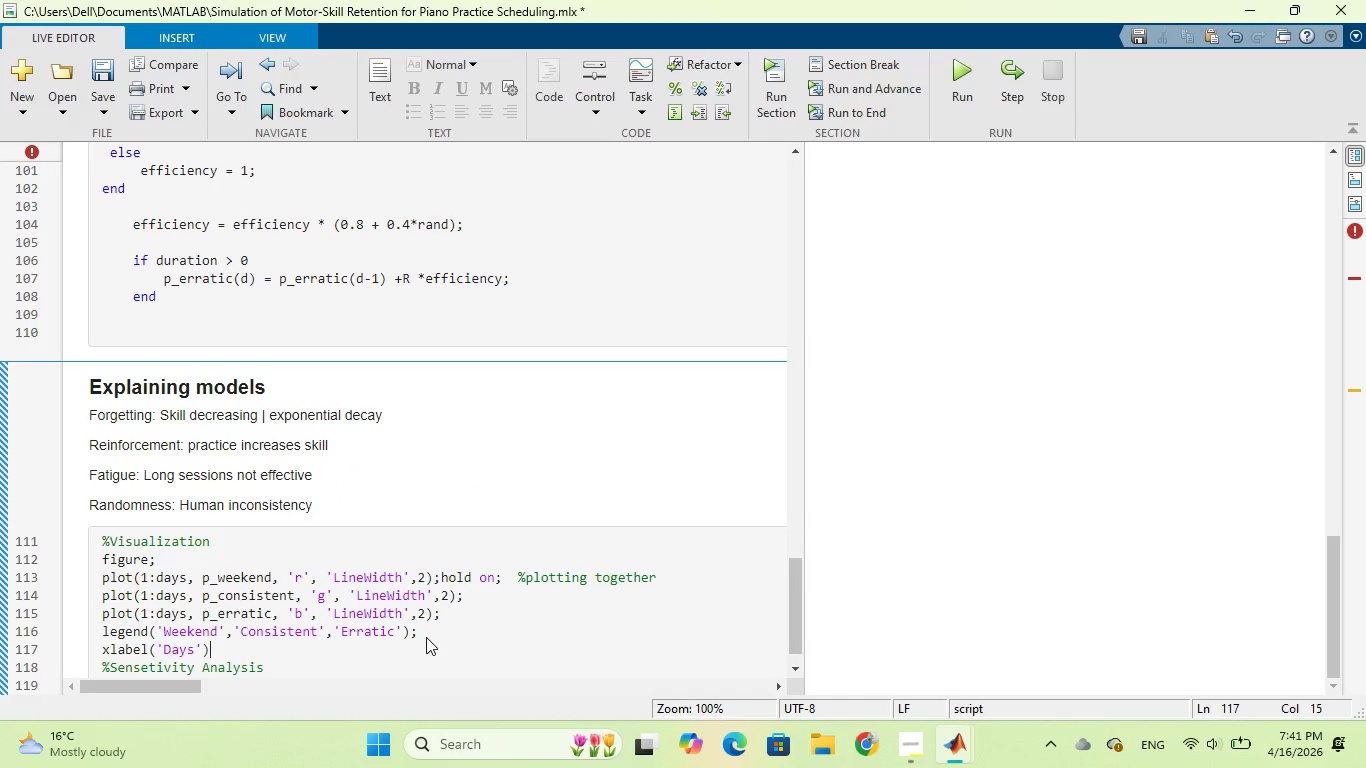 
key(Semicolon)
 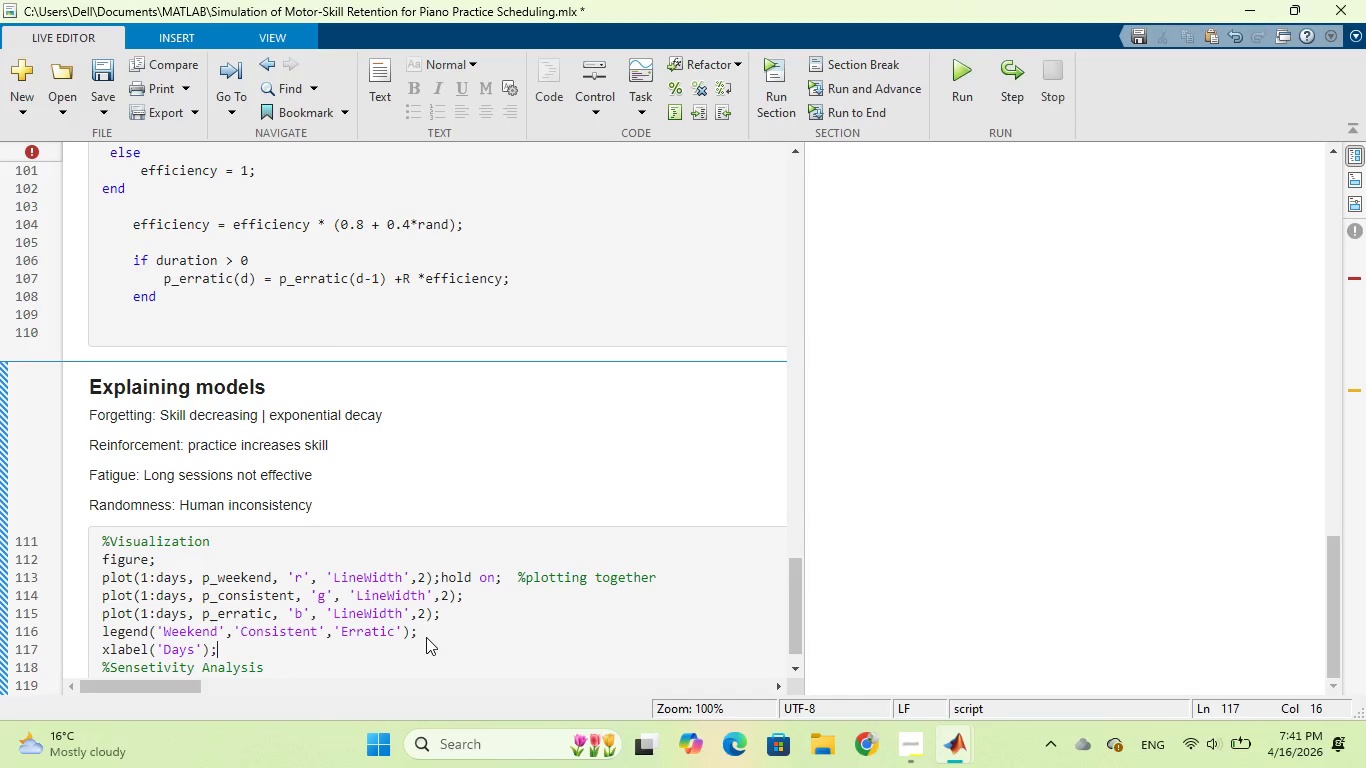 
key(Enter)
 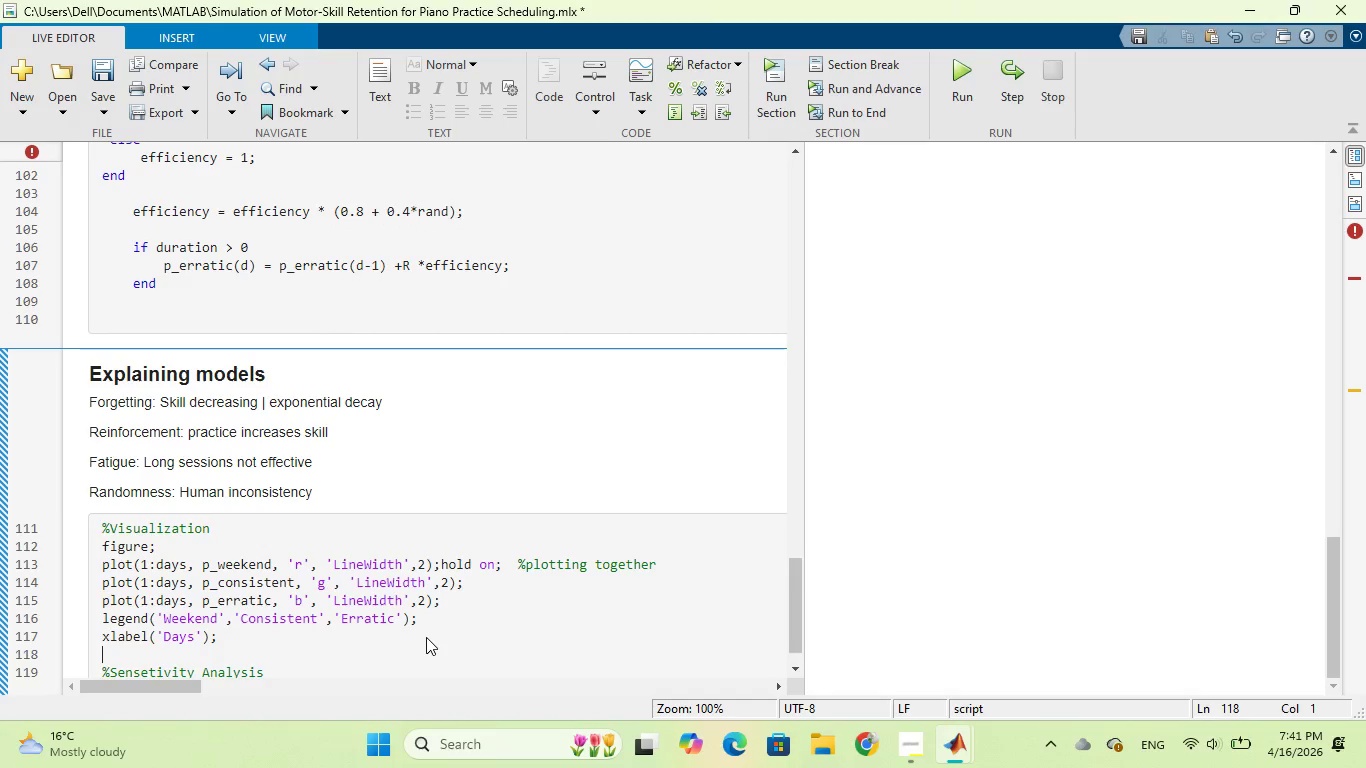 
type(ylabe;)
key(Backspace)
type(l)
 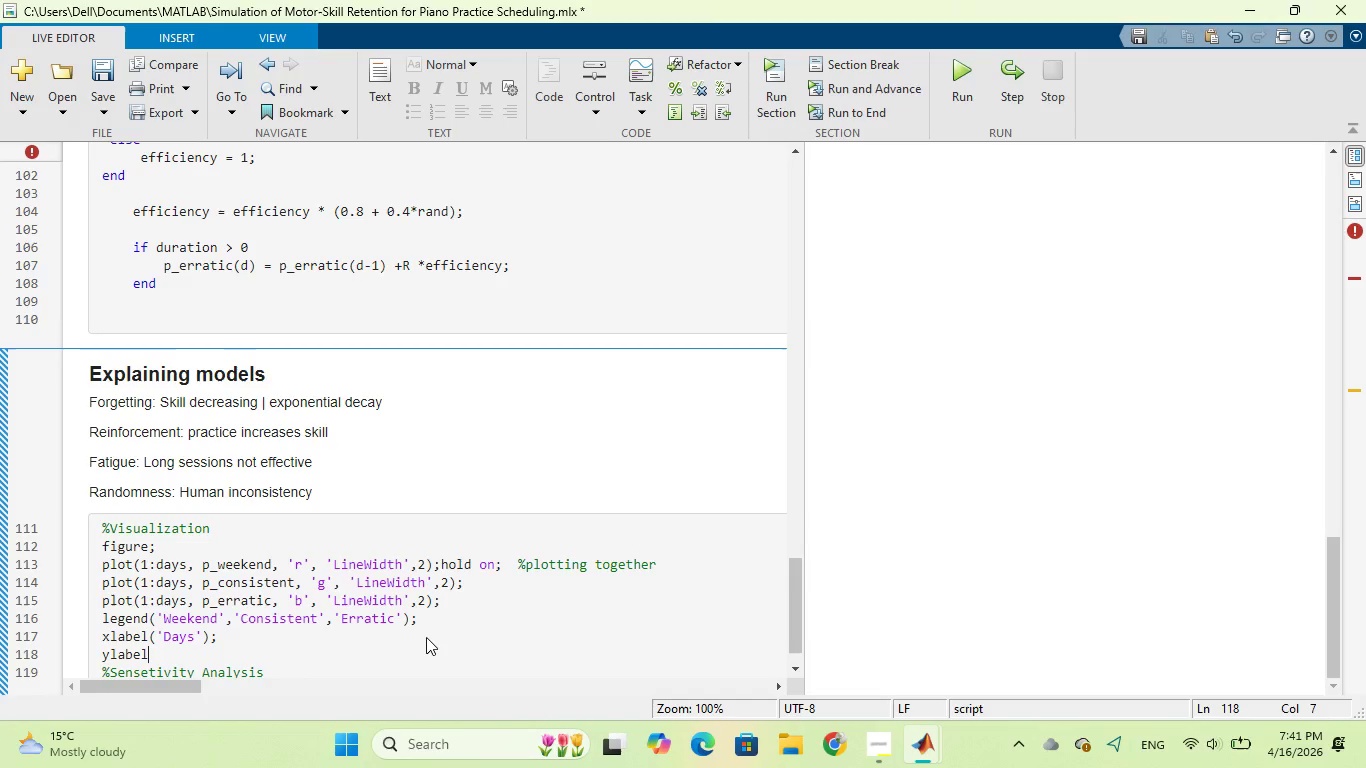 
wait(5.23)
 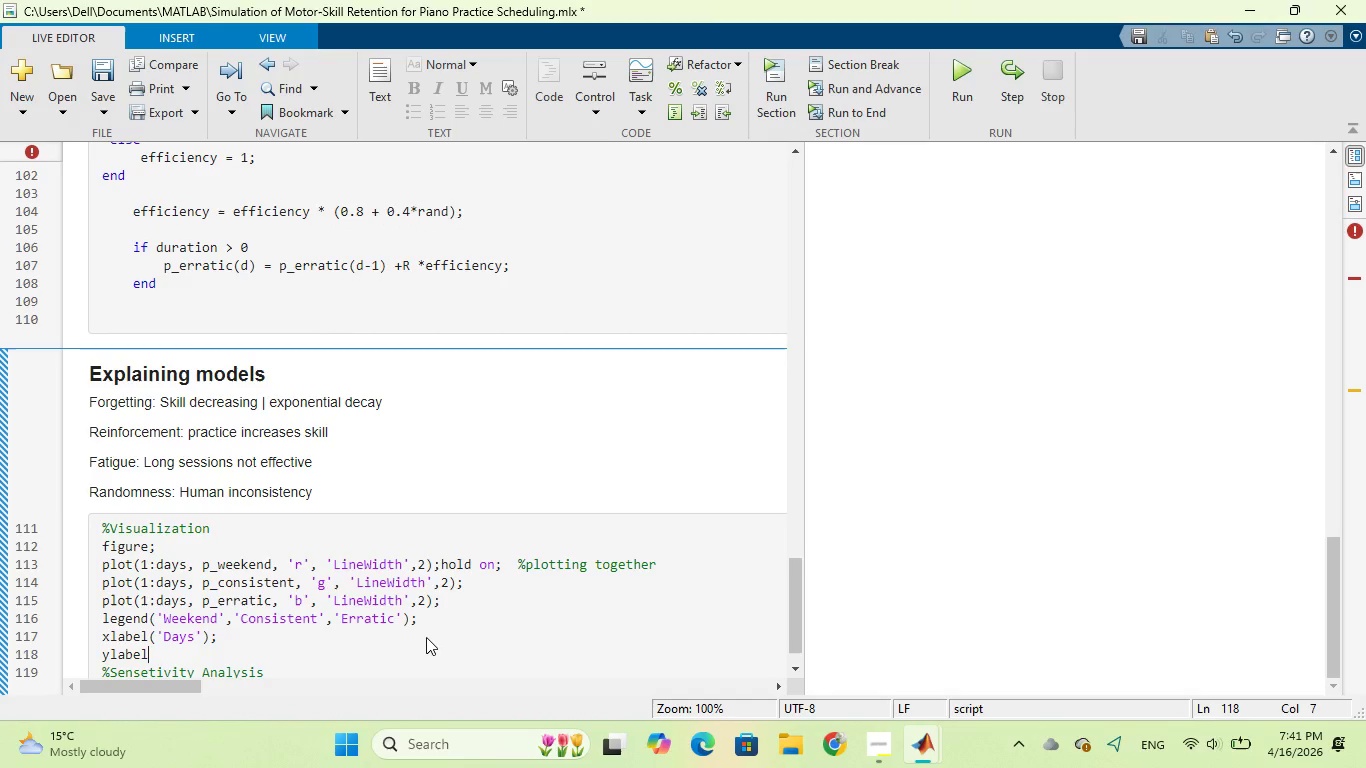 
key(Shift+9)
 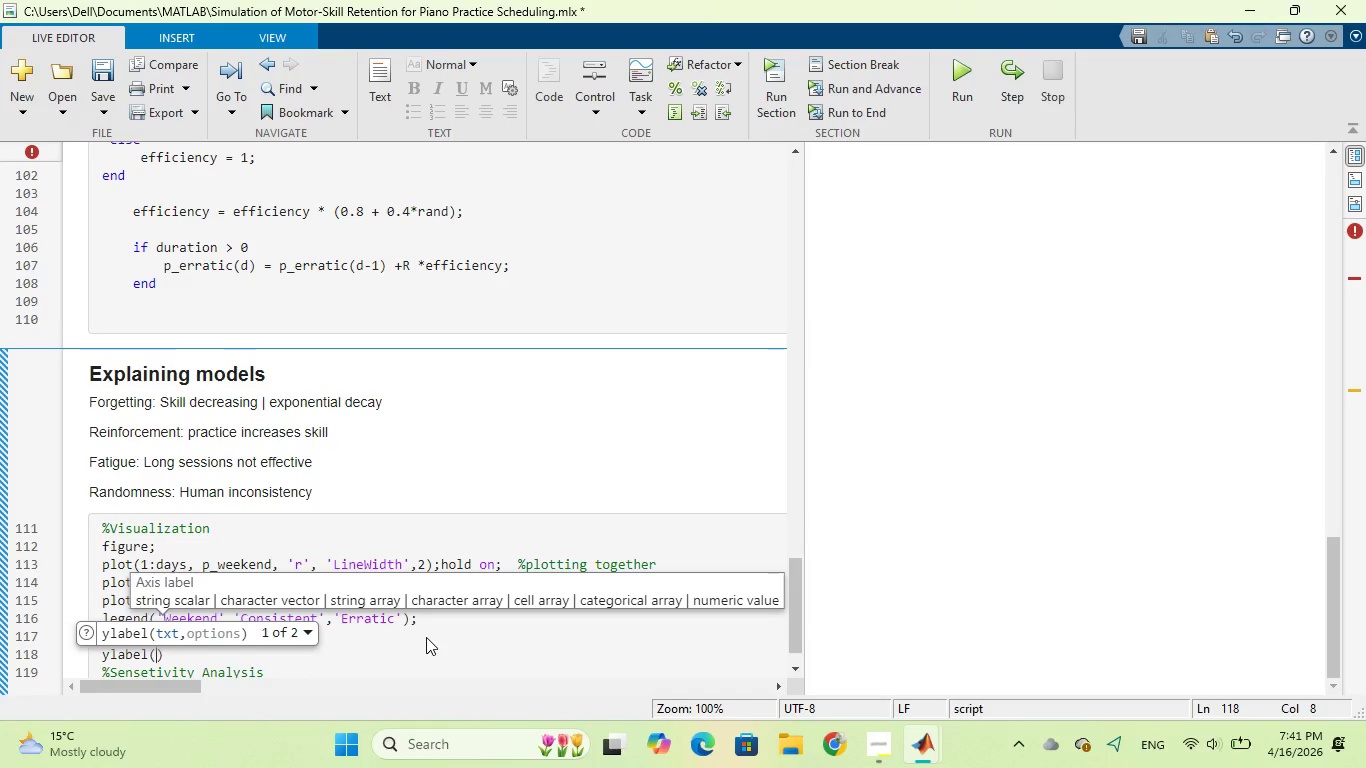 
key(Quote)
 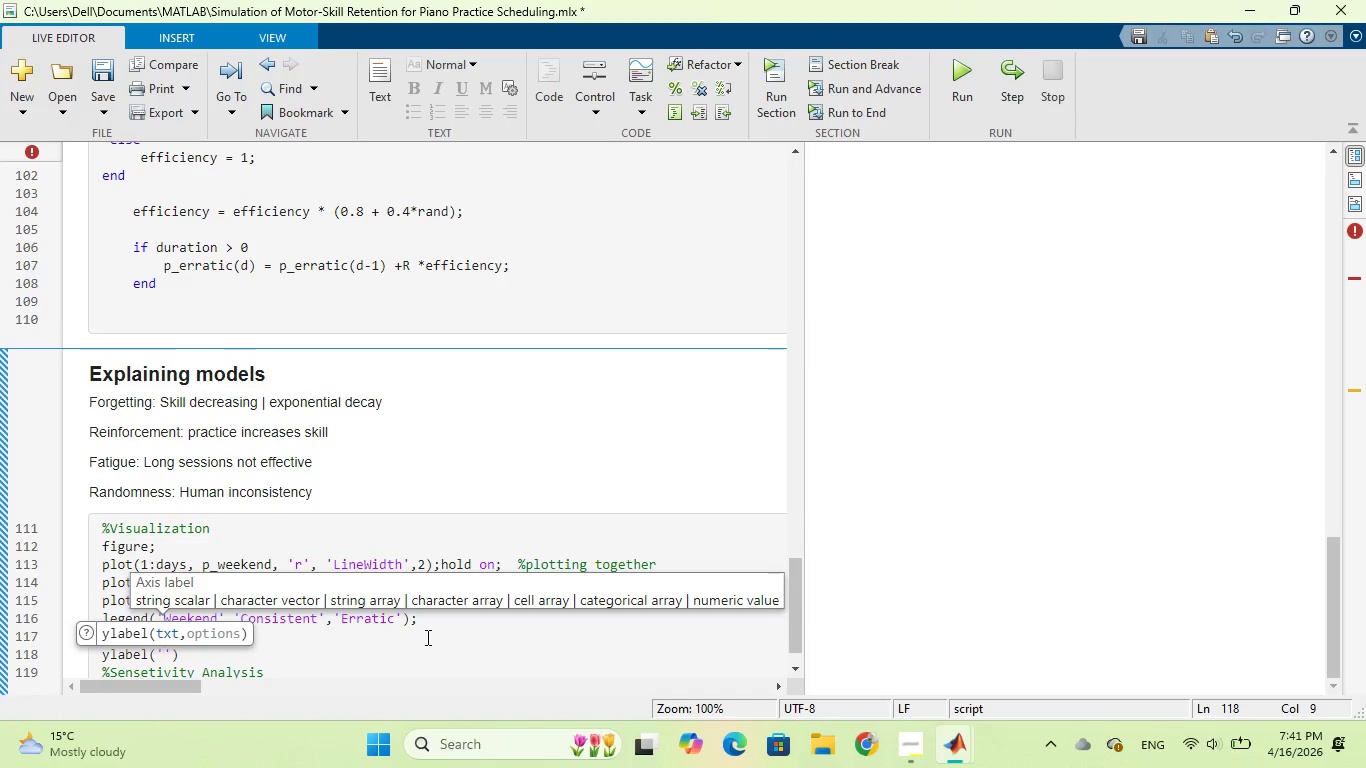 
wait(7.19)
 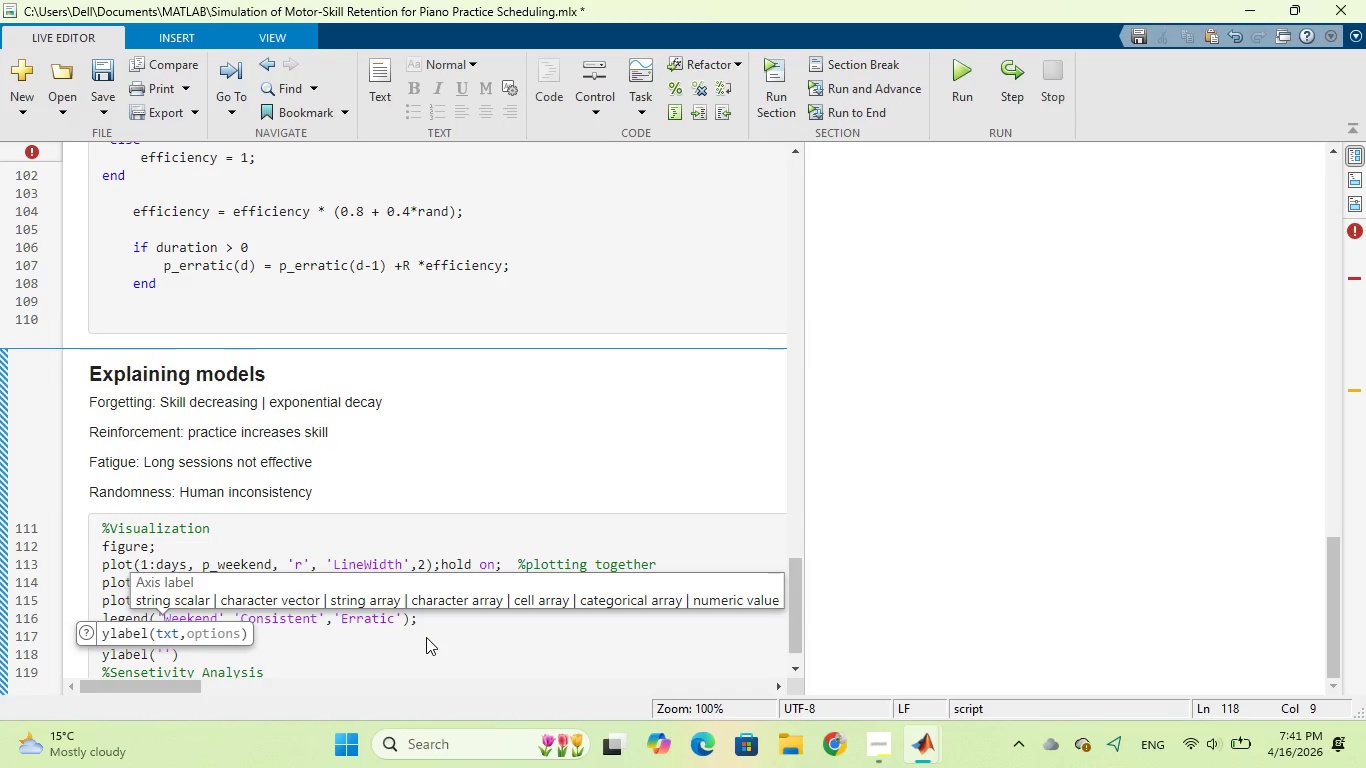 
type(Proficiency)
 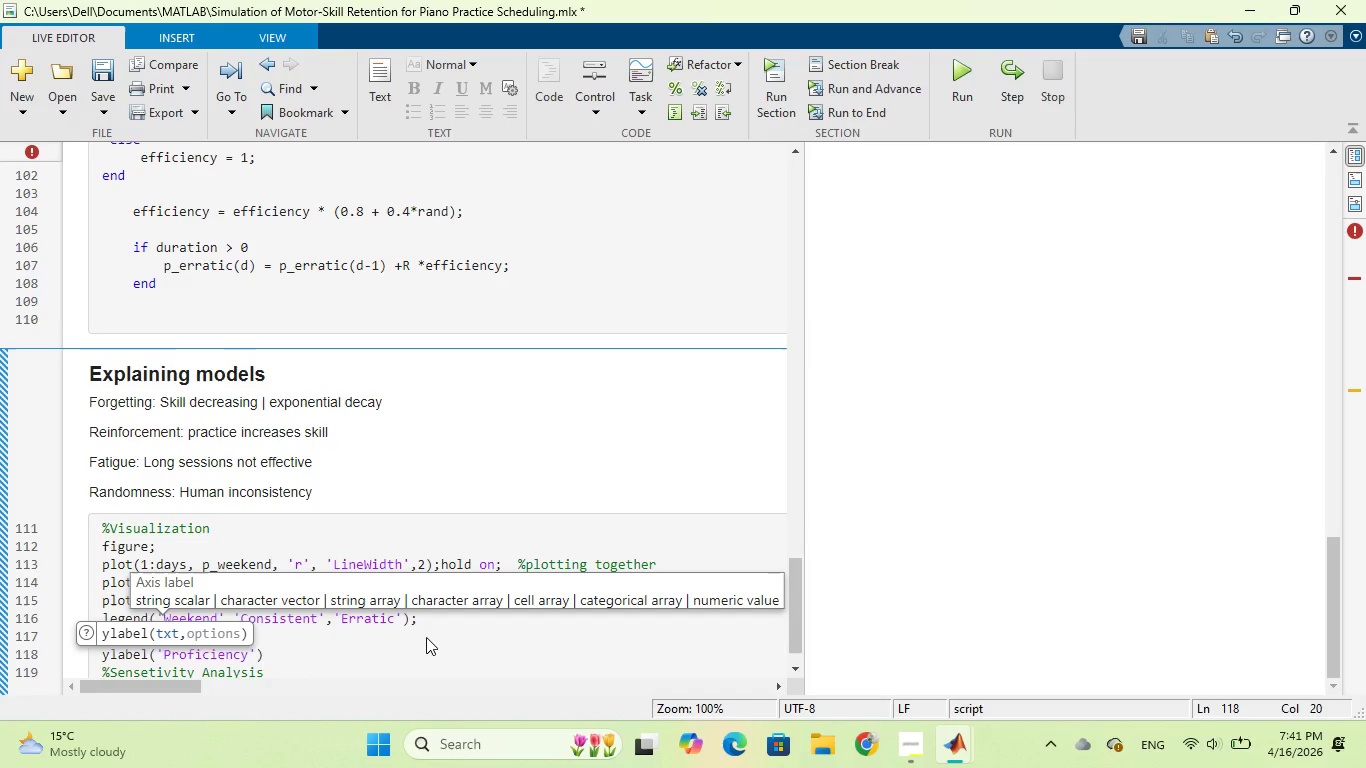 
wait(5.95)
 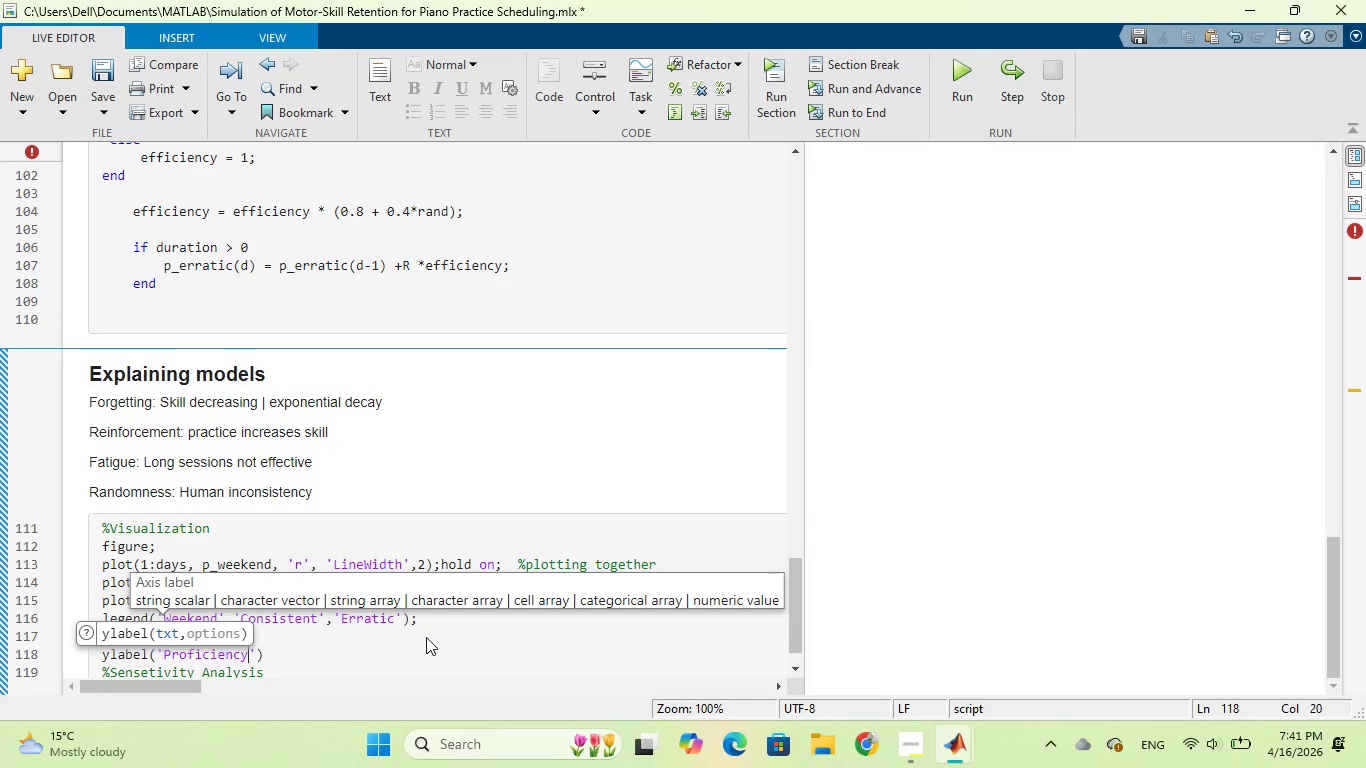 
type( (%))
 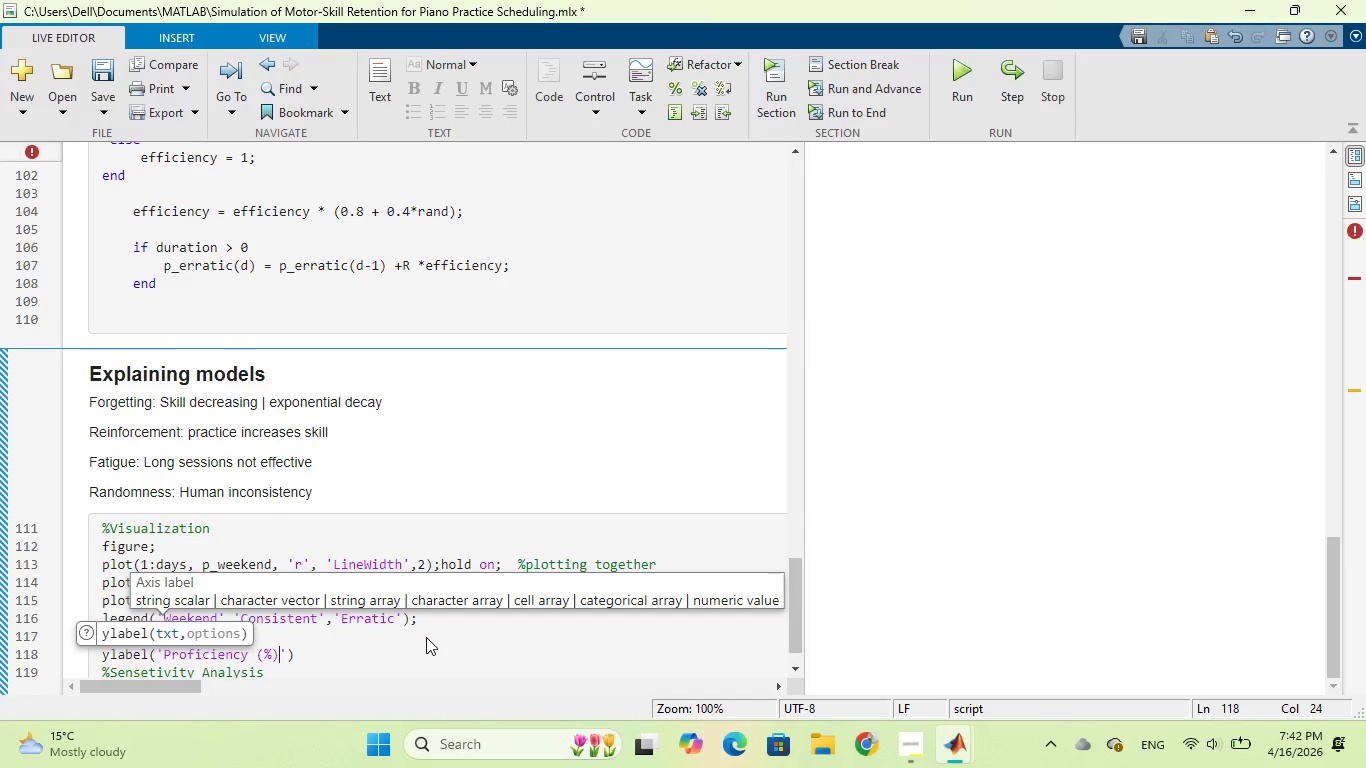 
wait(6.45)
 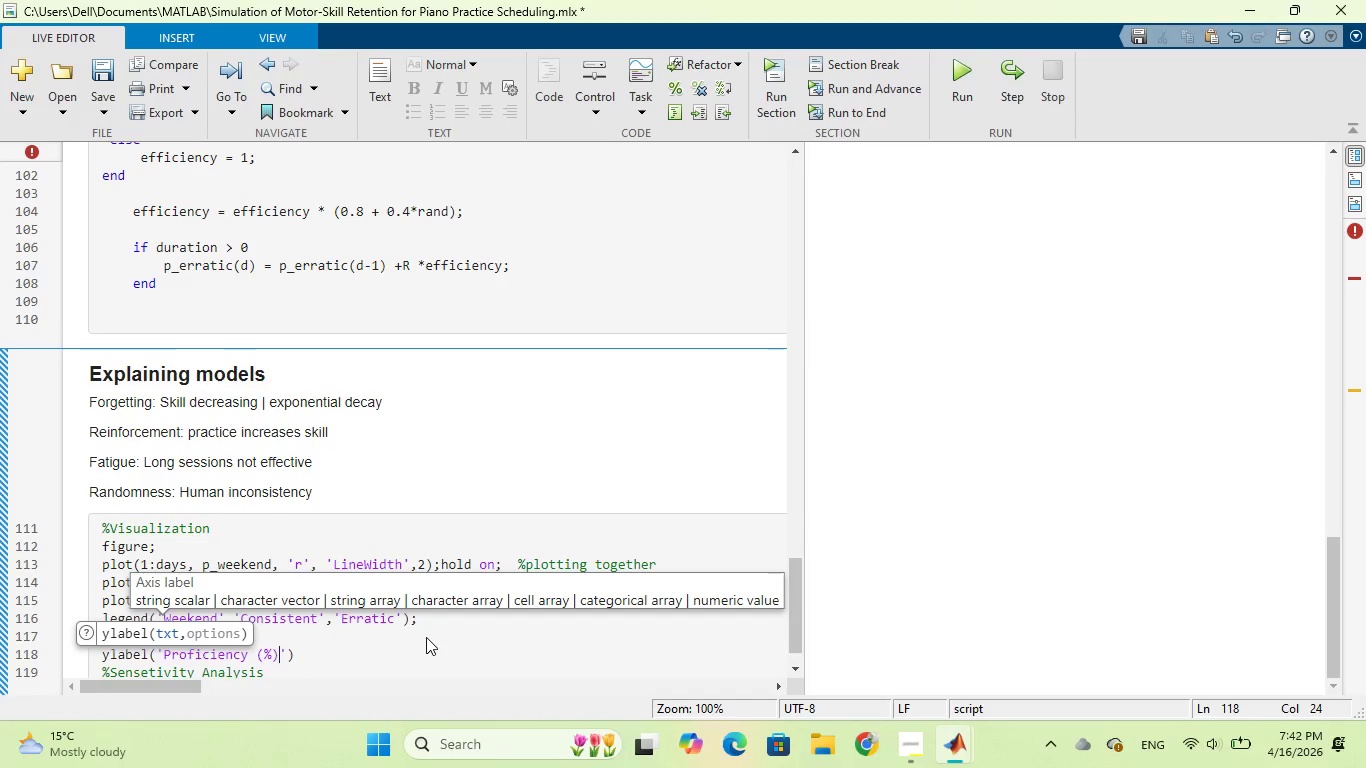 
key(ArrowRight)
 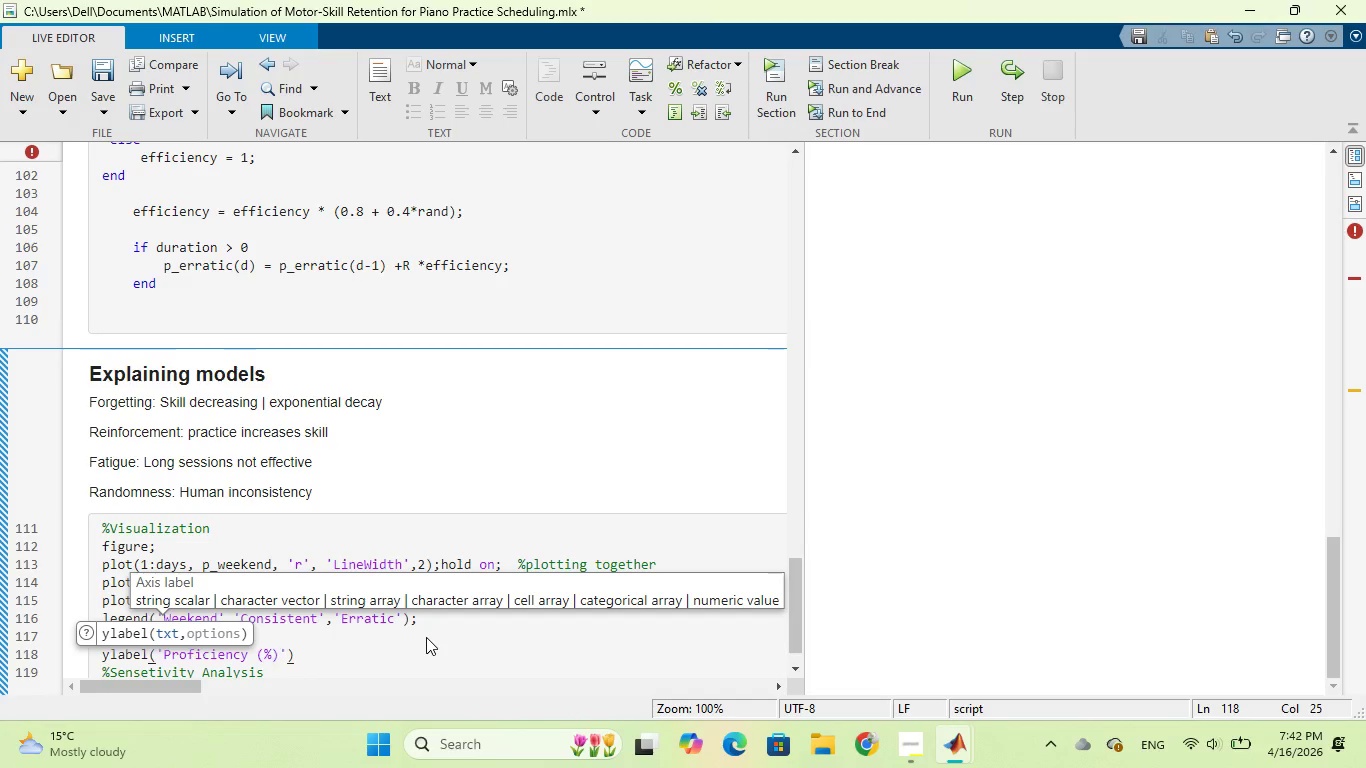 
key(ArrowRight)
 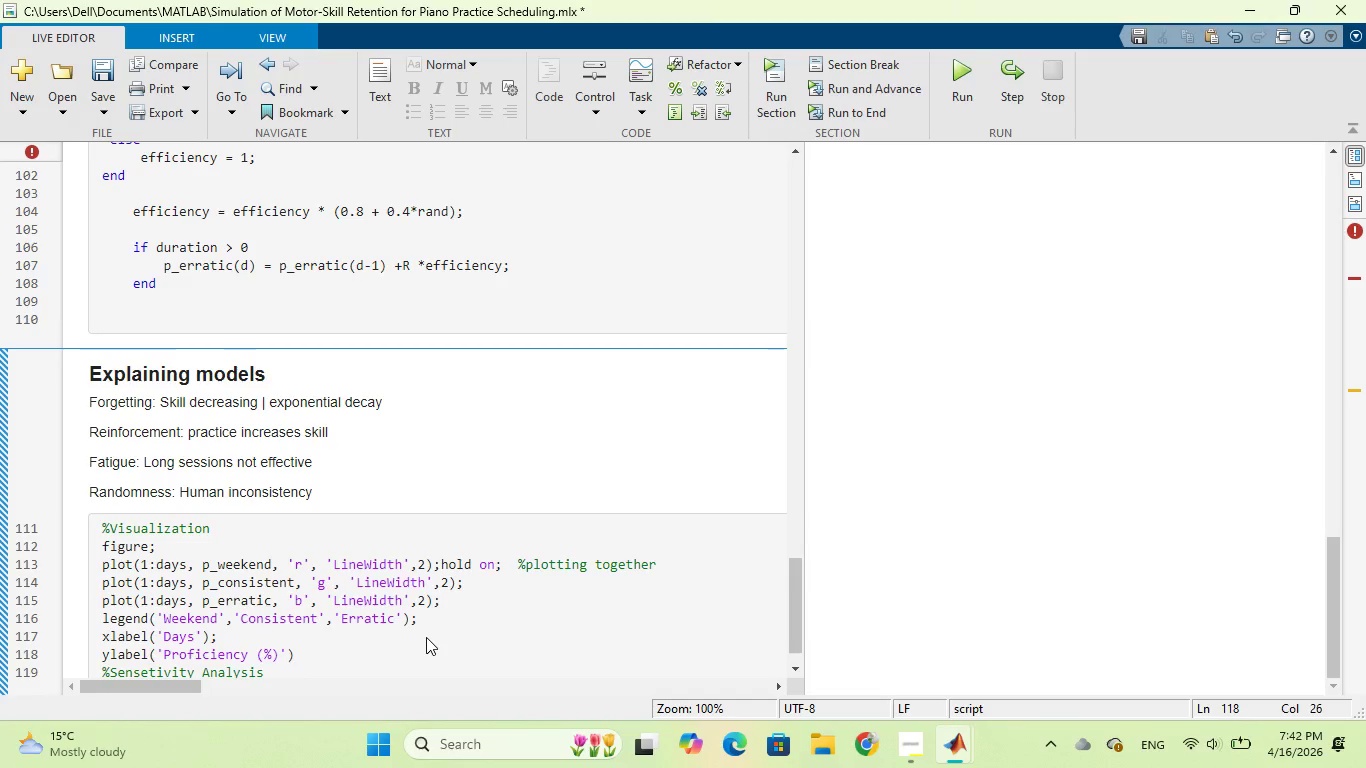 
key(Semicolon)
 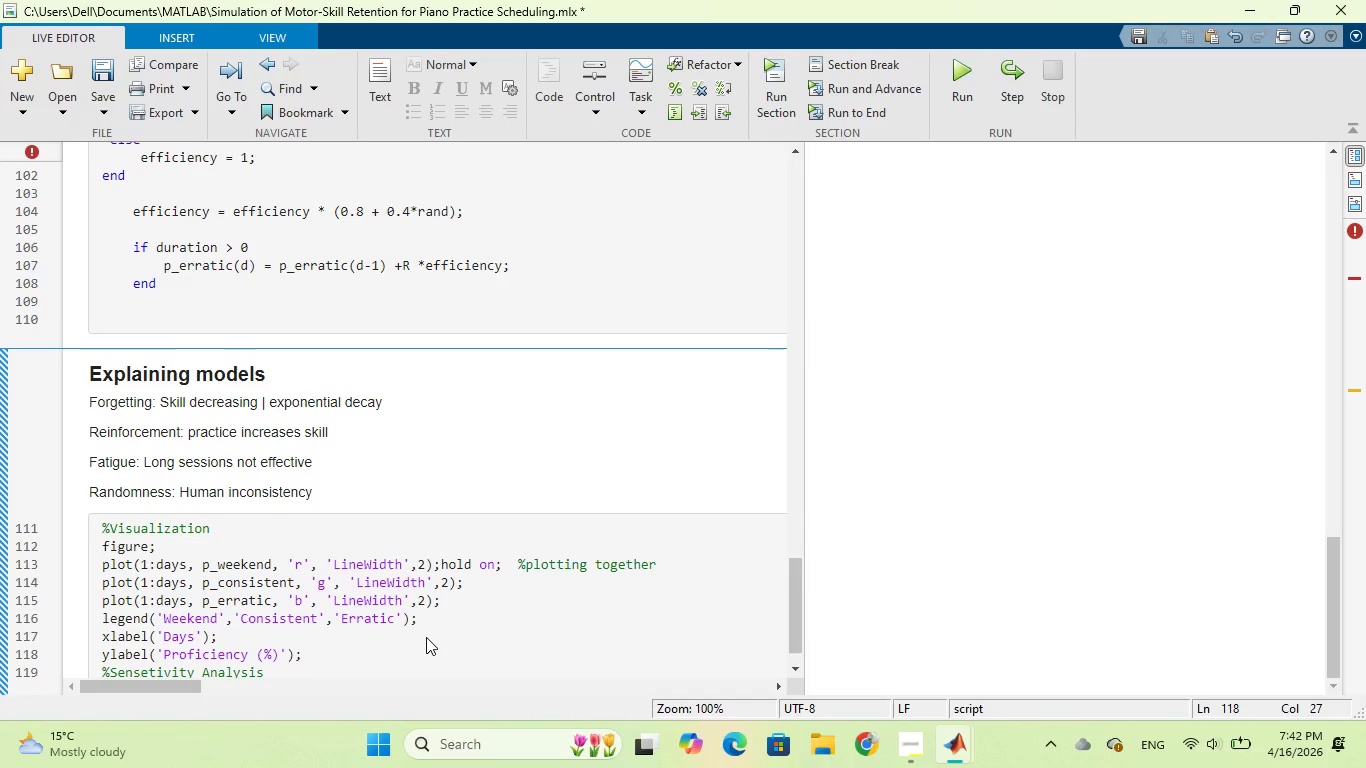 
wait(15.84)
 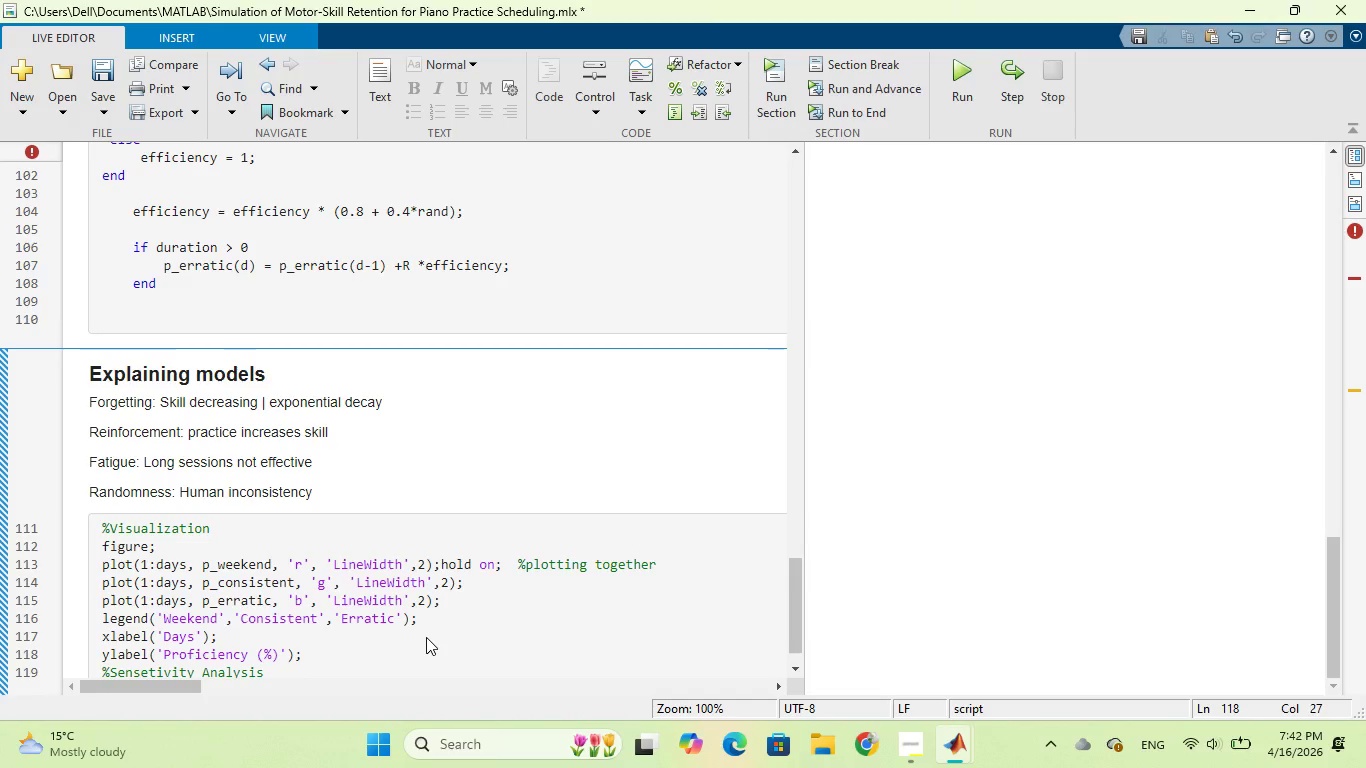 
key(Enter)
 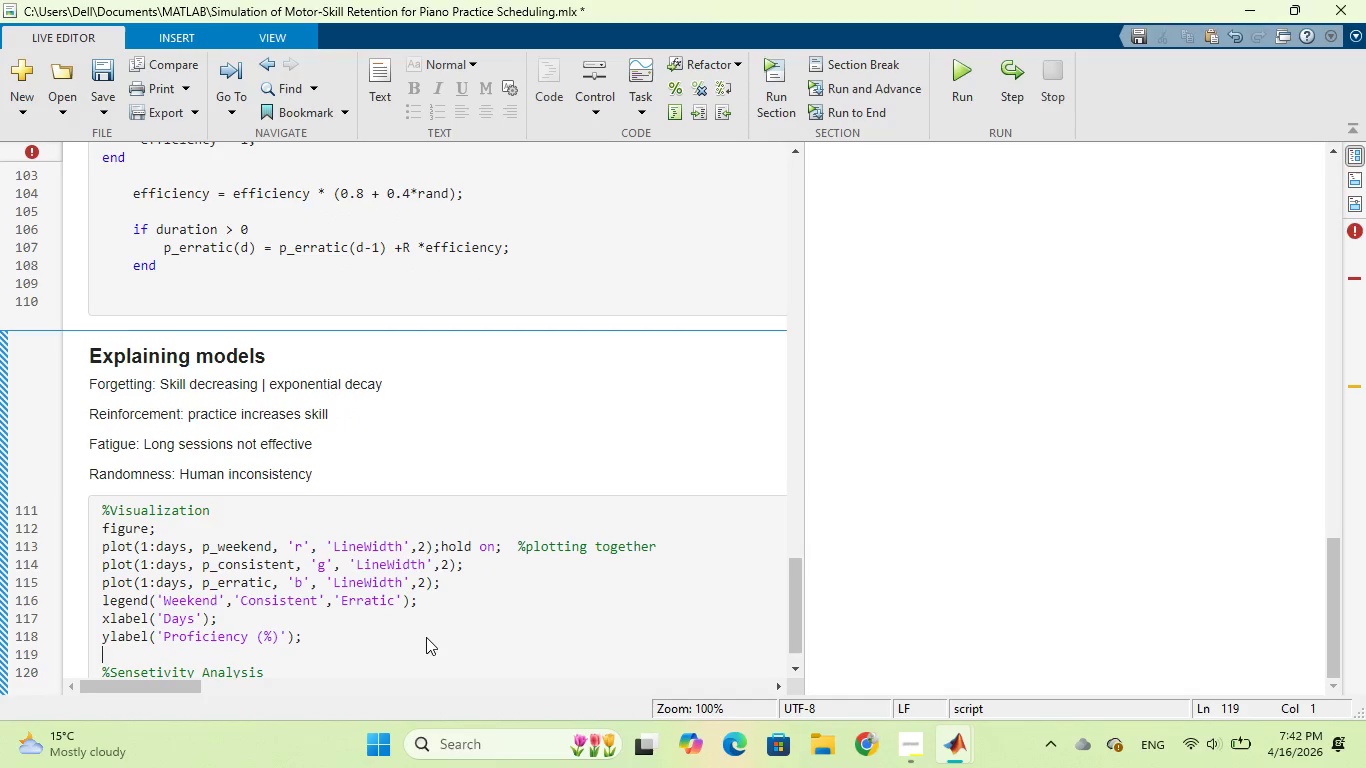 
type(title()
 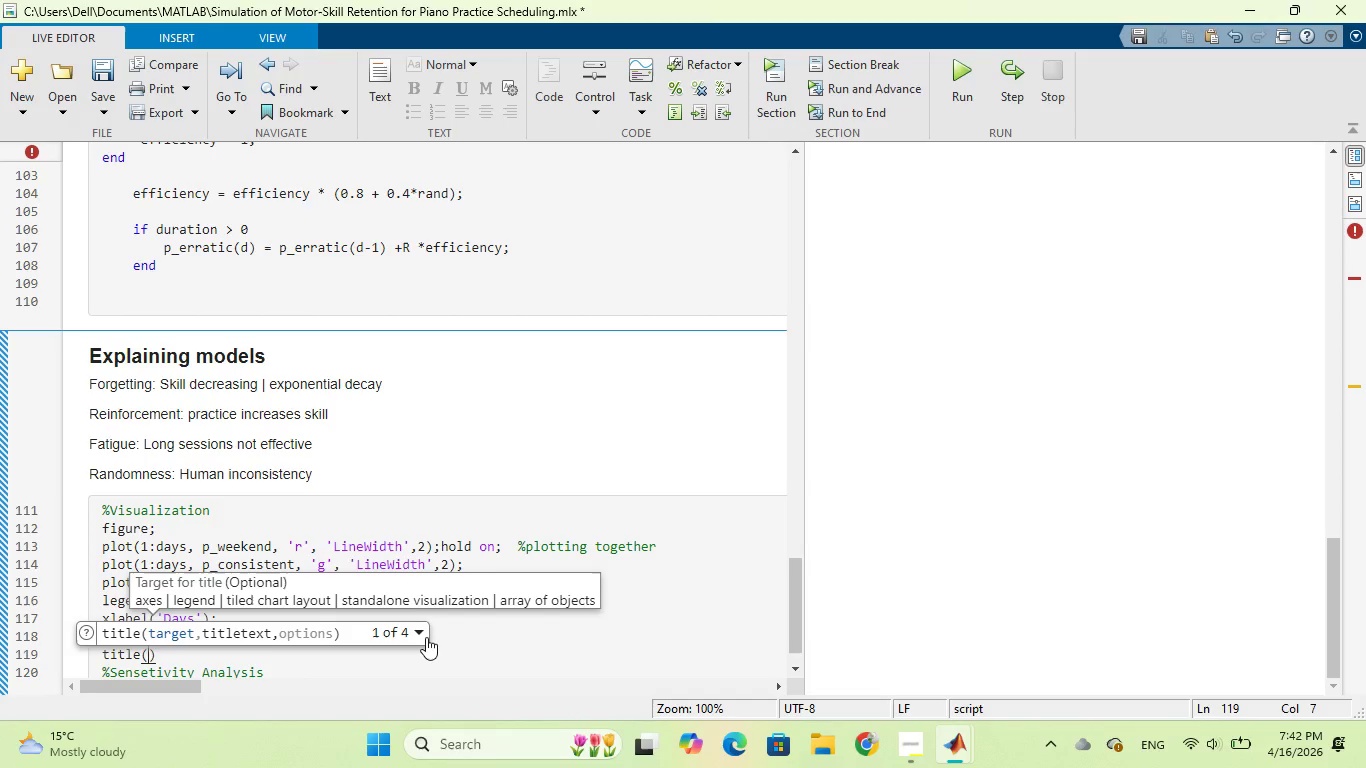 
hold_key(key=ShiftRight, duration=0.69)
 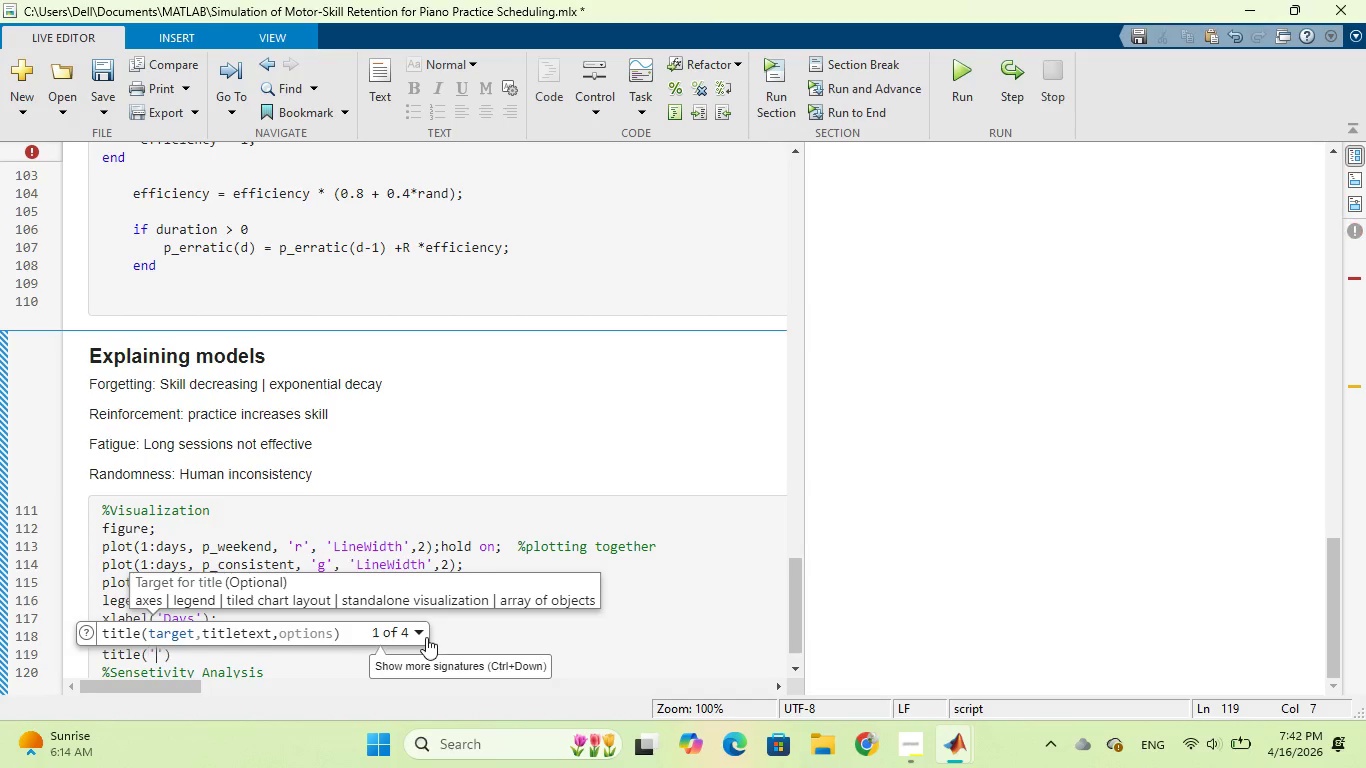 
type('Motosr)
 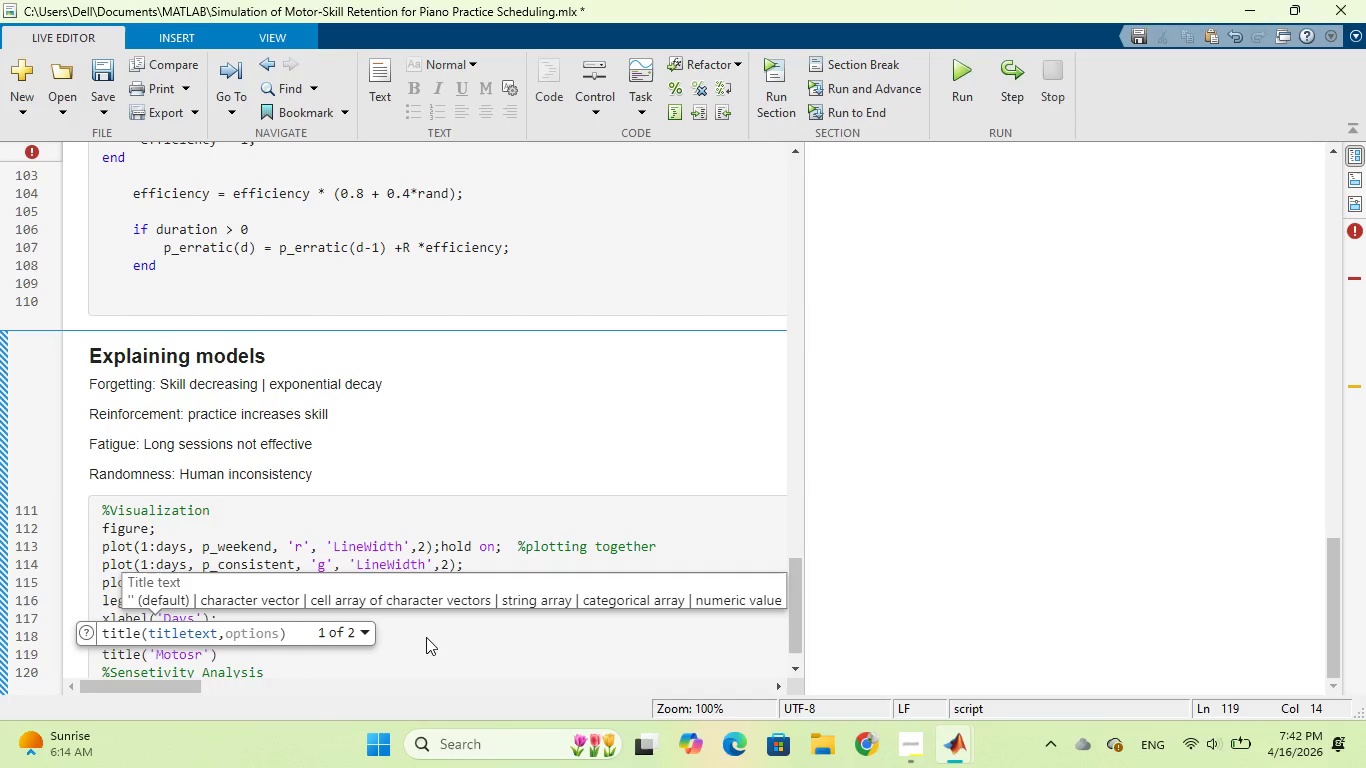 
type(-Skill Retention)
 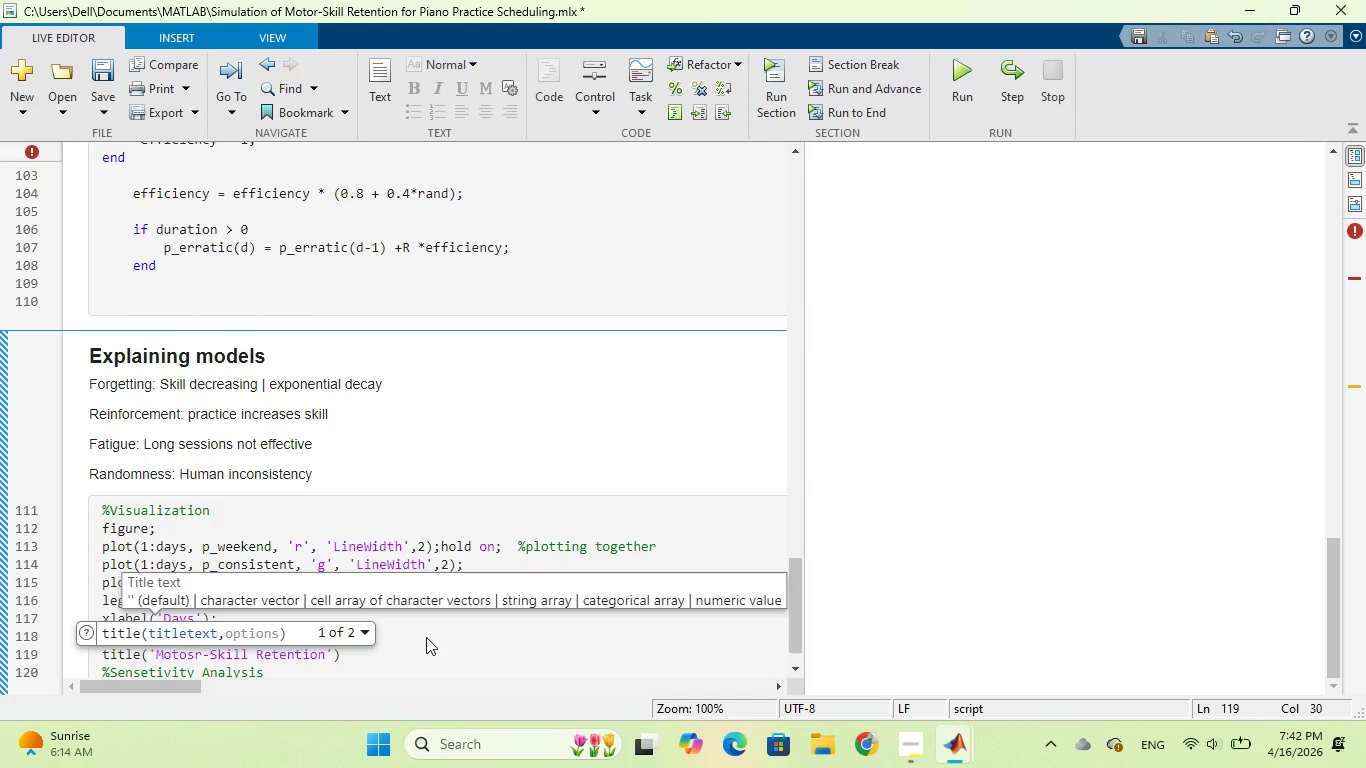 
type( for piano practice simulation)
 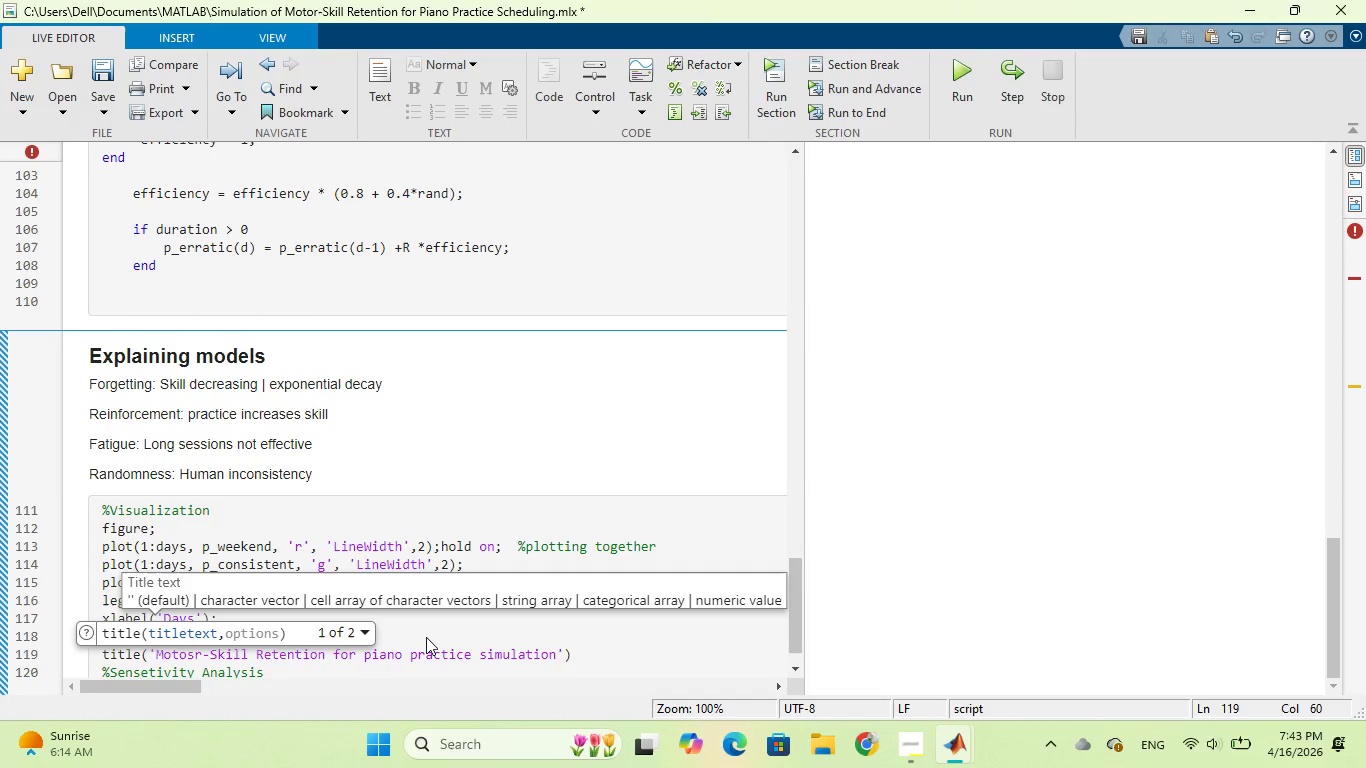 
wait(8.25)
 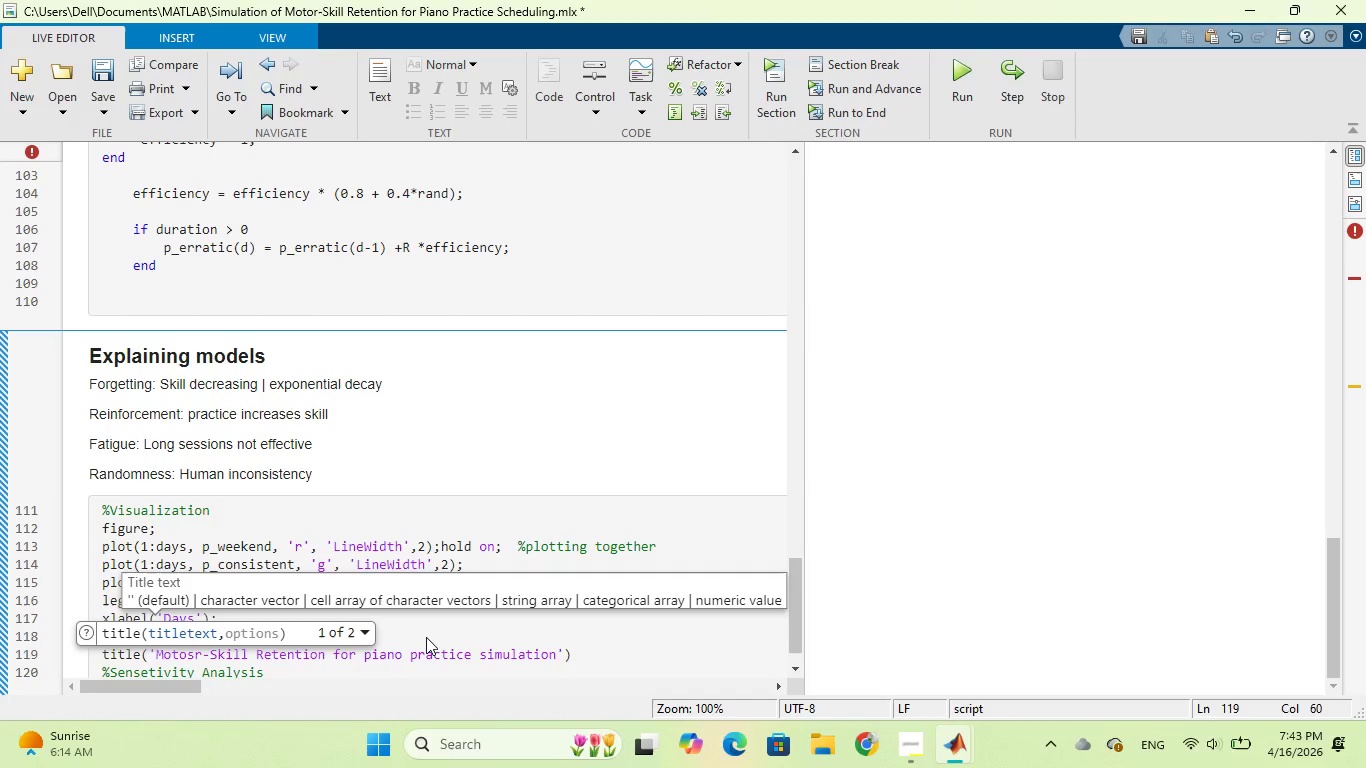 
left_click([580, 653])
 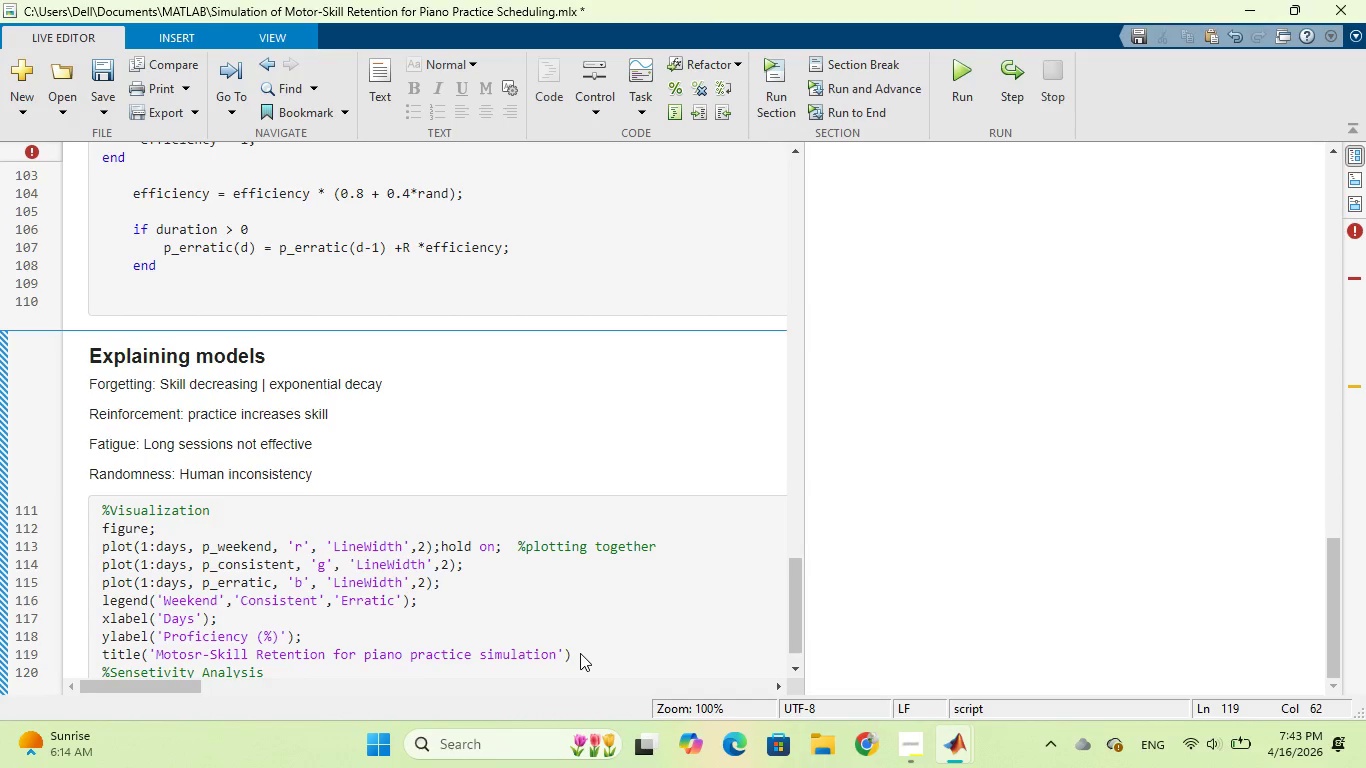 
key(Semicolon)
 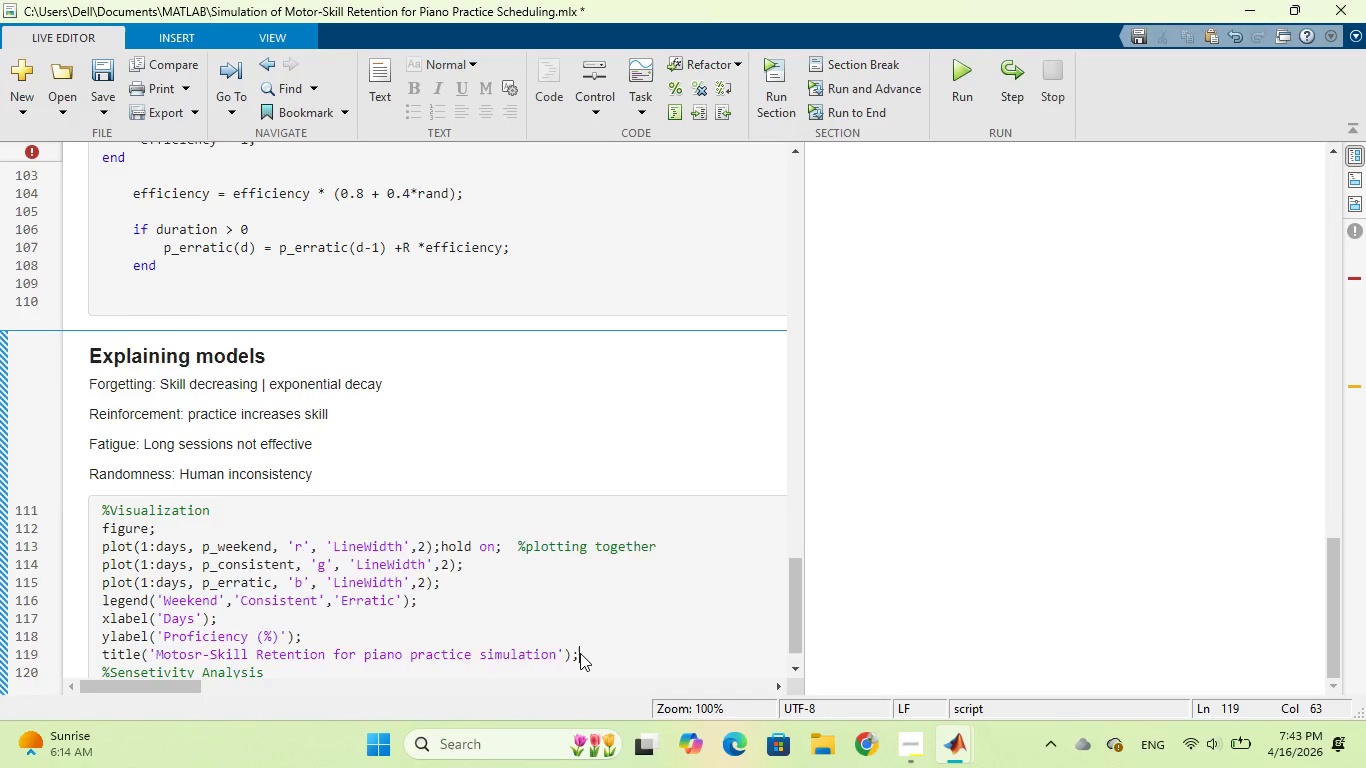 
key(Enter)
 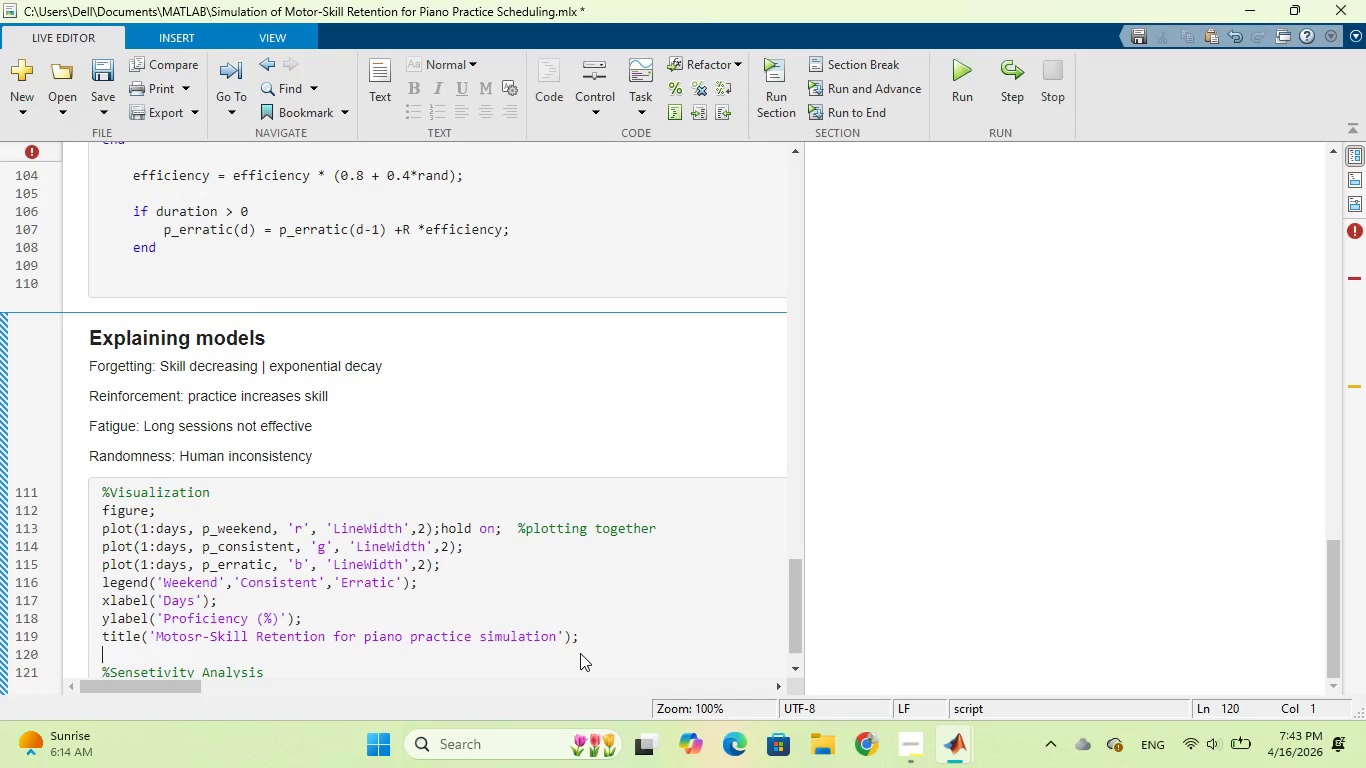 
type(grid on;)
 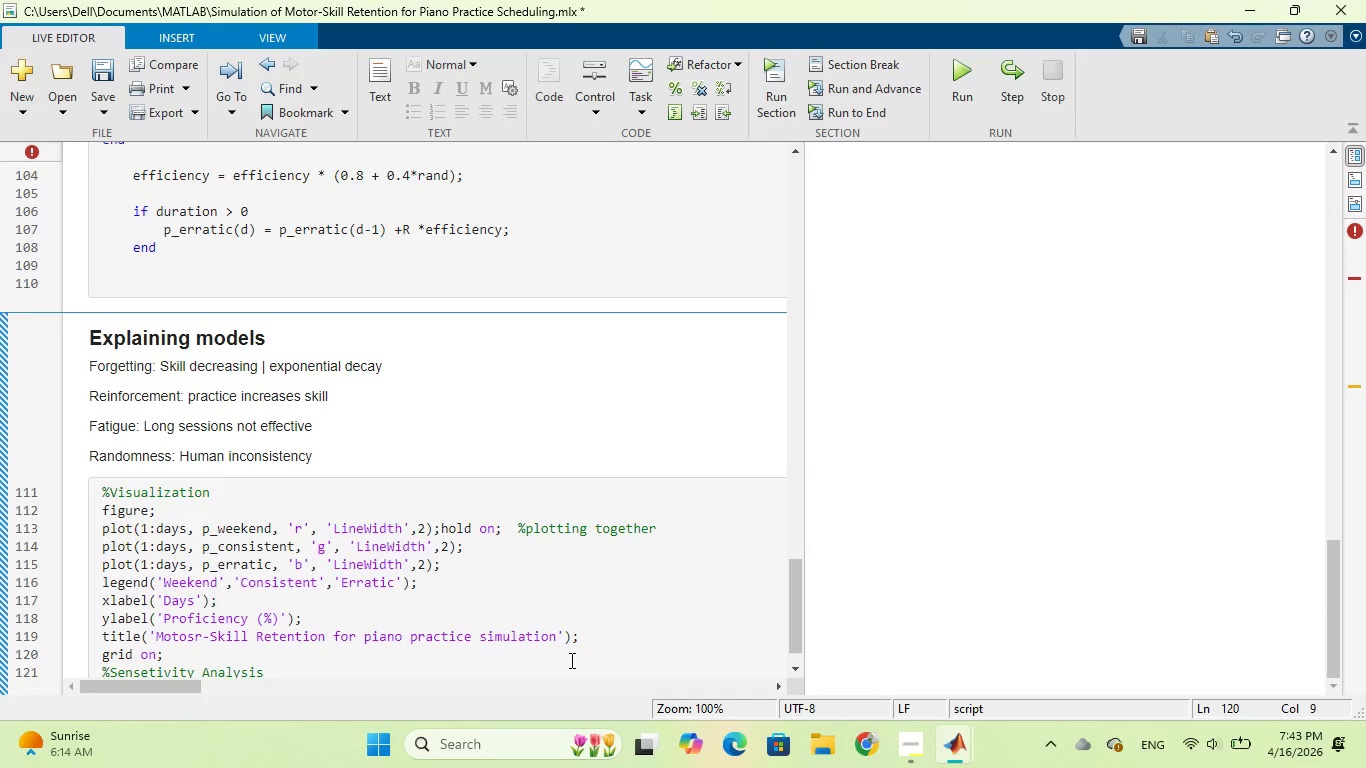 
wait(13.27)
 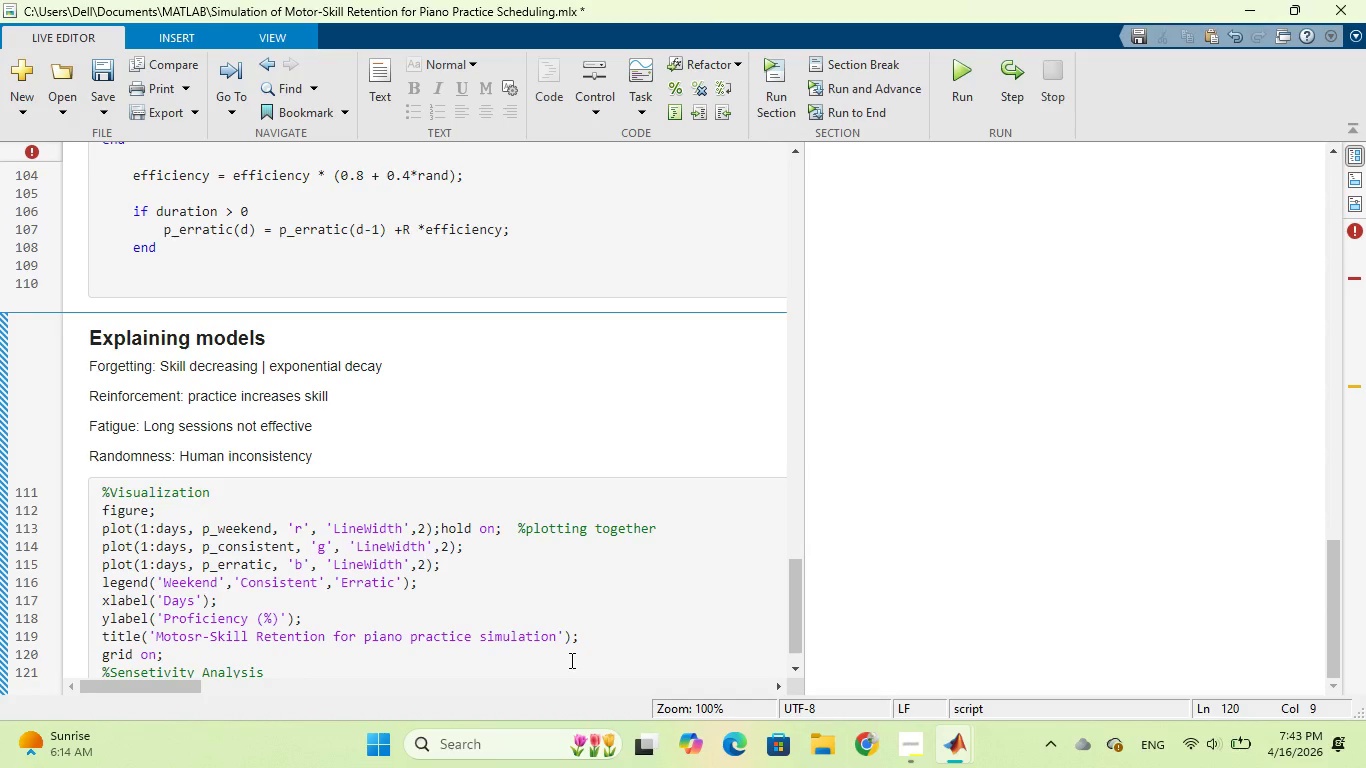 
left_click([968, 73])
 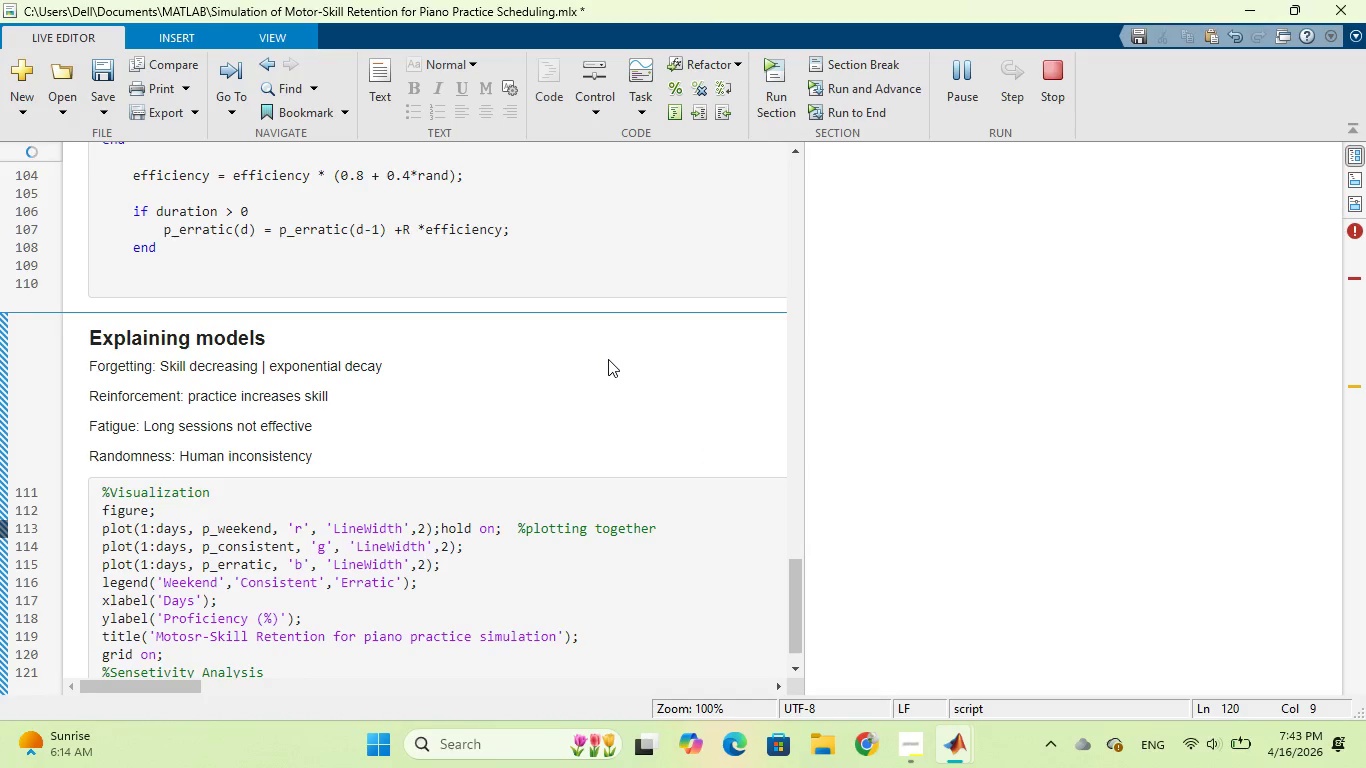 
wait(8.91)
 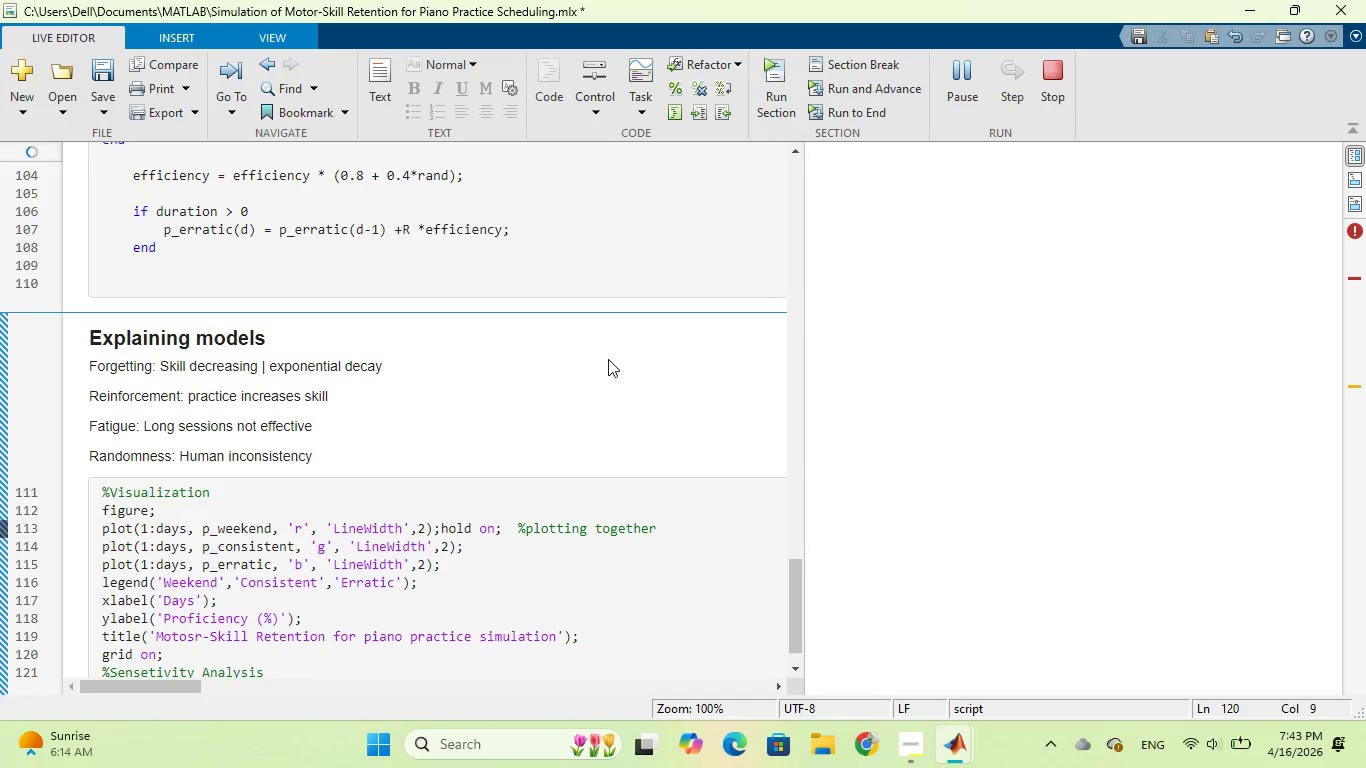 
scroll: coordinate [617, 281], scroll_direction: up, amount: 7.0
 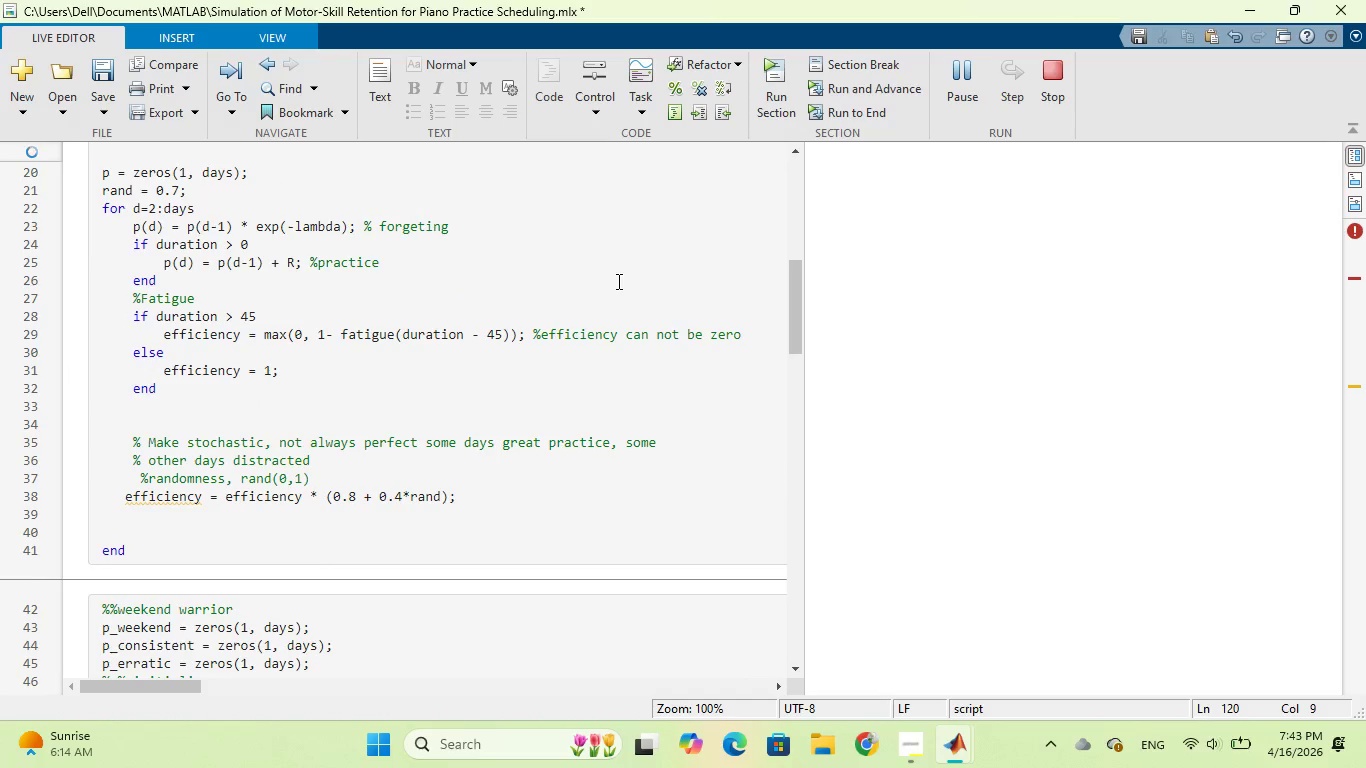 
wait(6.25)
 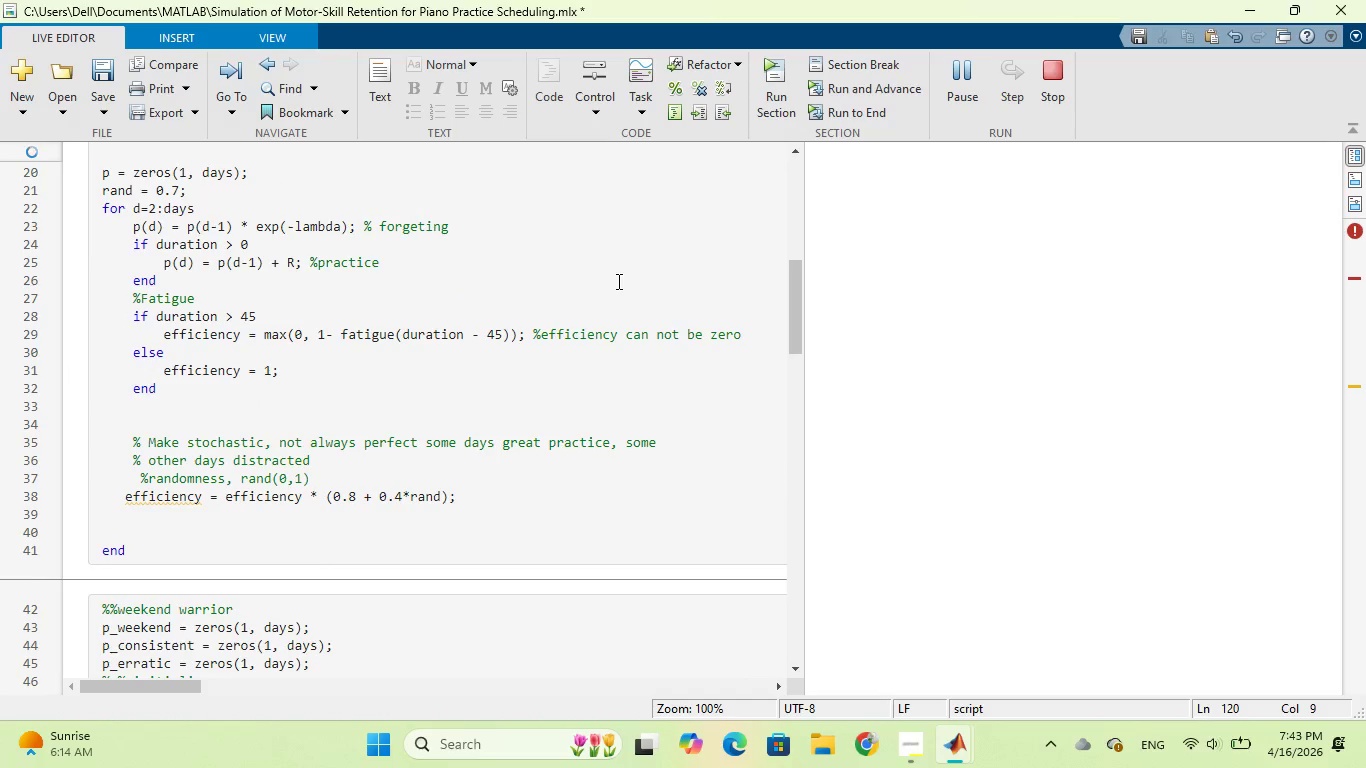 
scroll: coordinate [617, 281], scroll_direction: up, amount: 3.0
 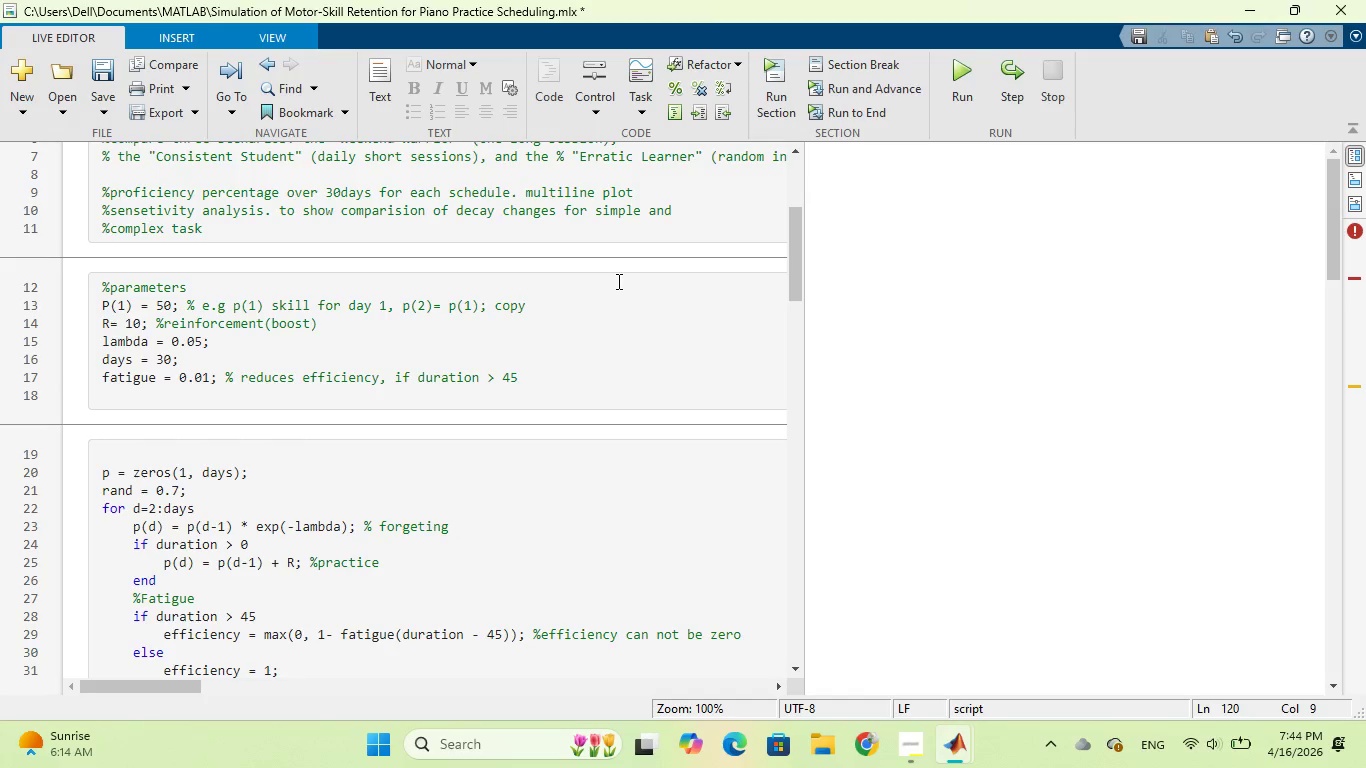 
scroll: coordinate [669, 320], scroll_direction: down, amount: 16.0
 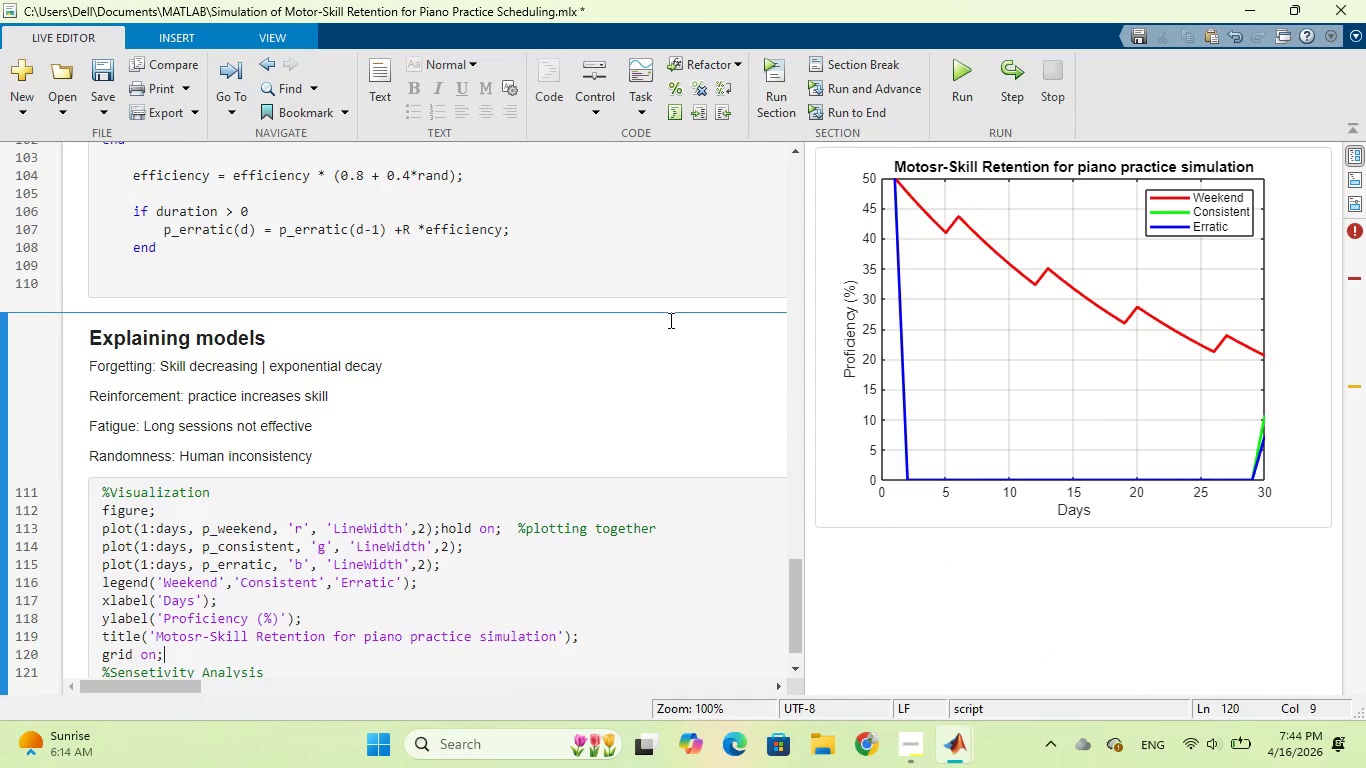 
scroll: coordinate [669, 320], scroll_direction: up, amount: 1.0
 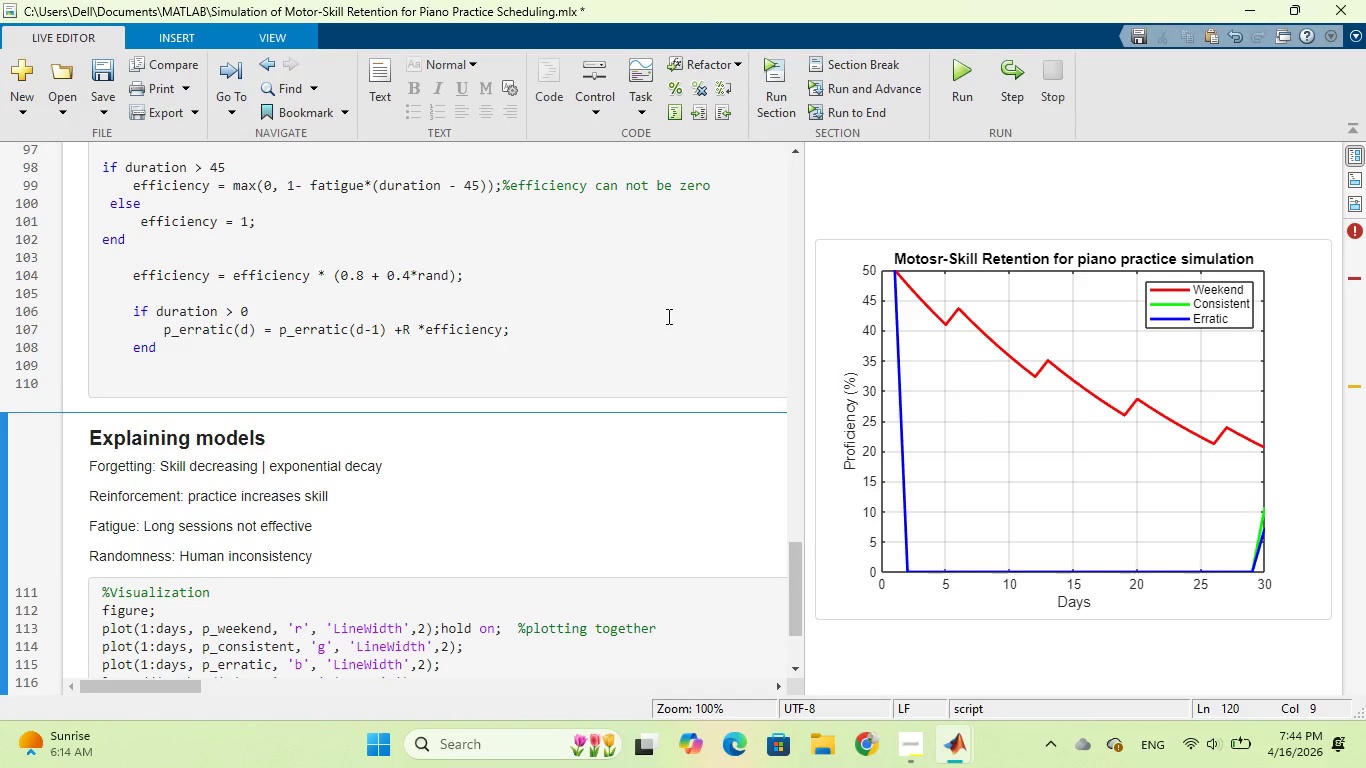 
wait(33.58)
 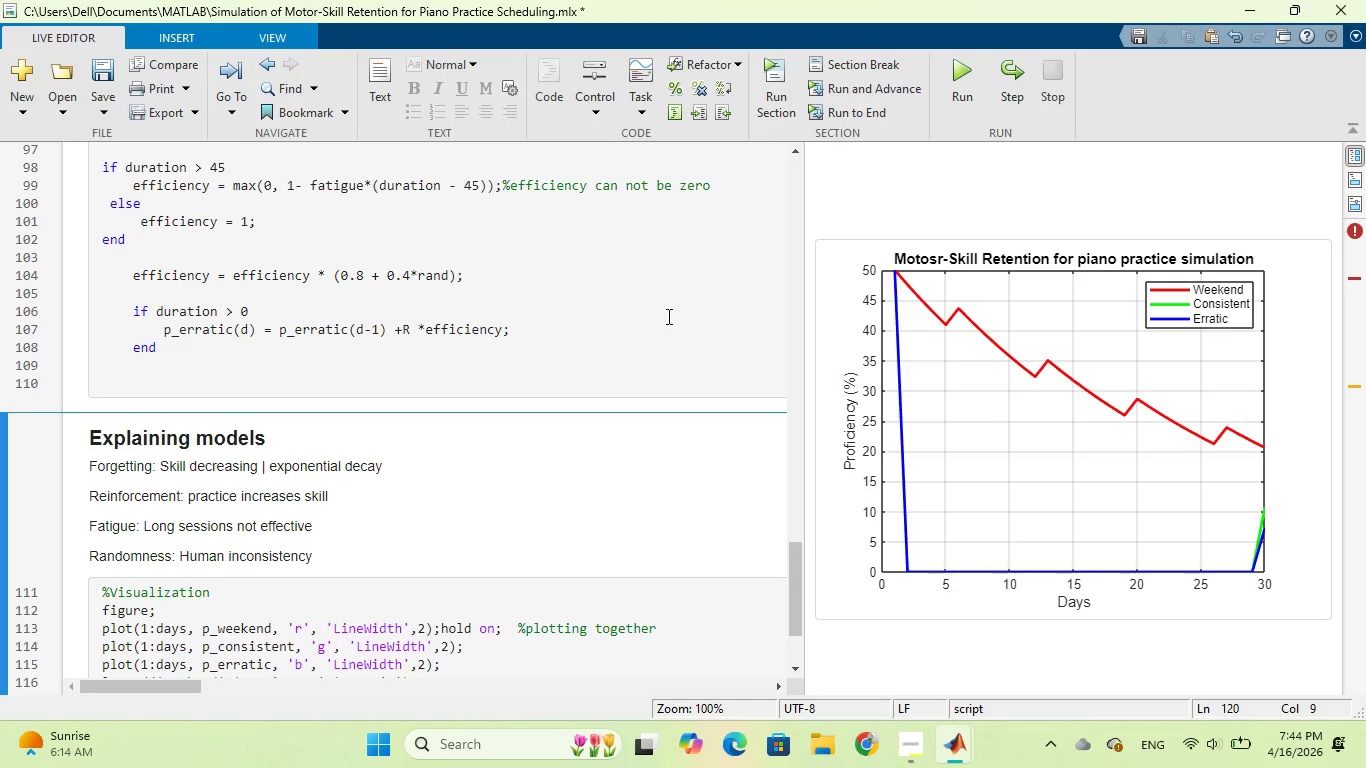 
scroll: coordinate [447, 294], scroll_direction: up, amount: 12.0
 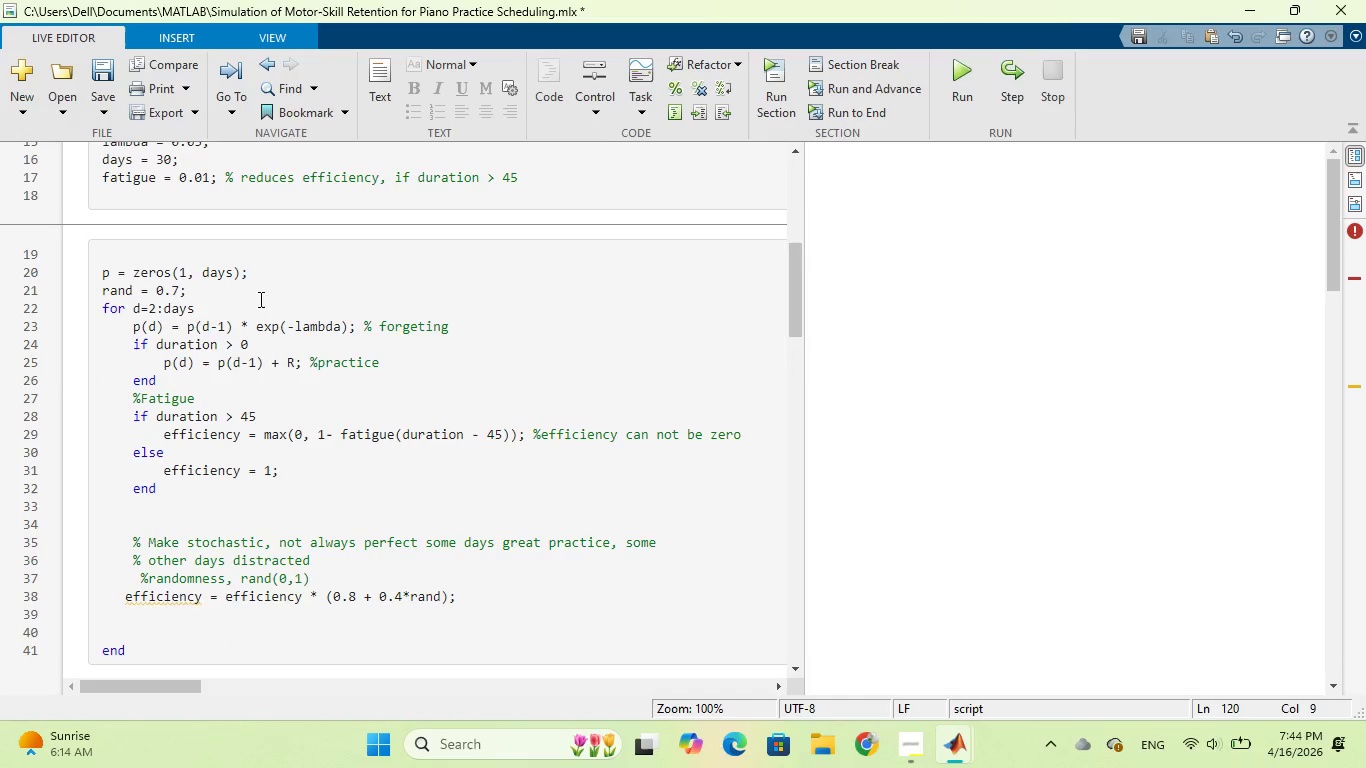 
wait(5.56)
 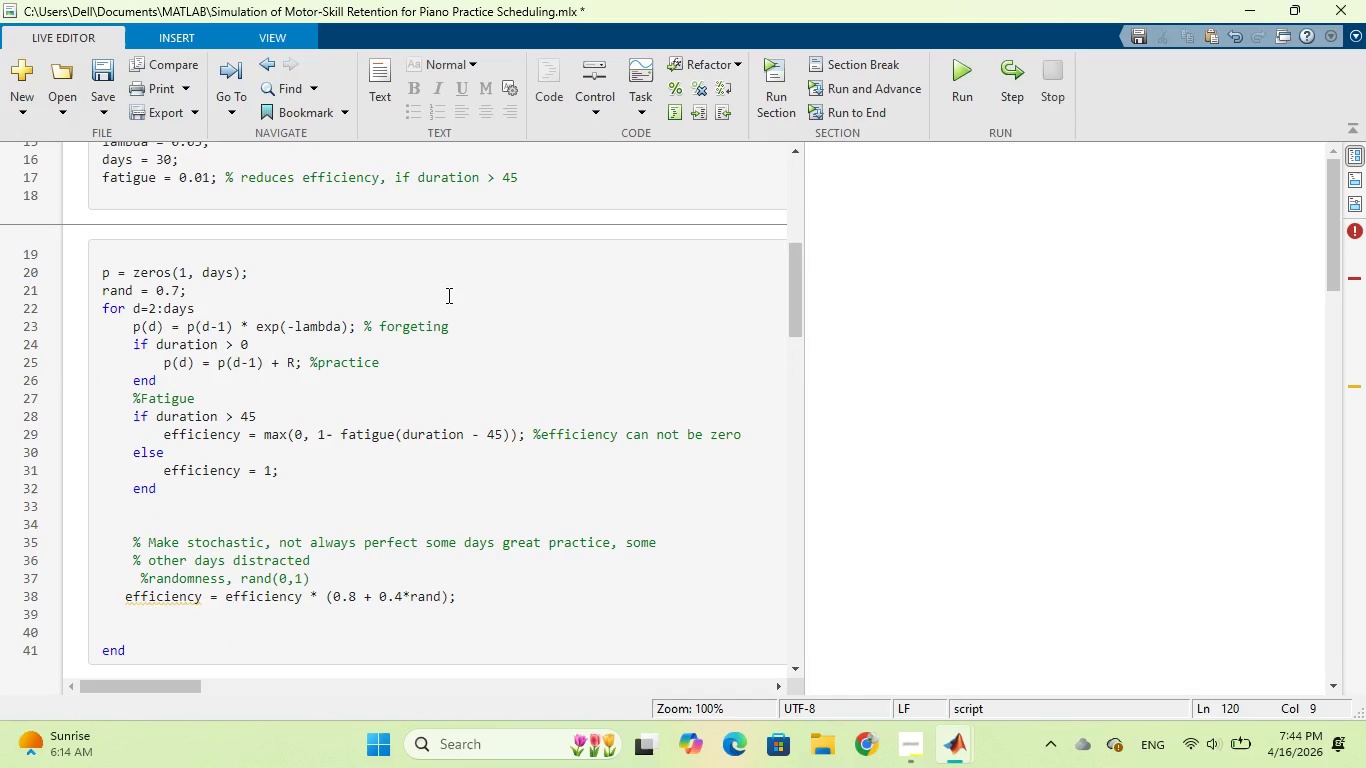 
left_click([178, 287])
 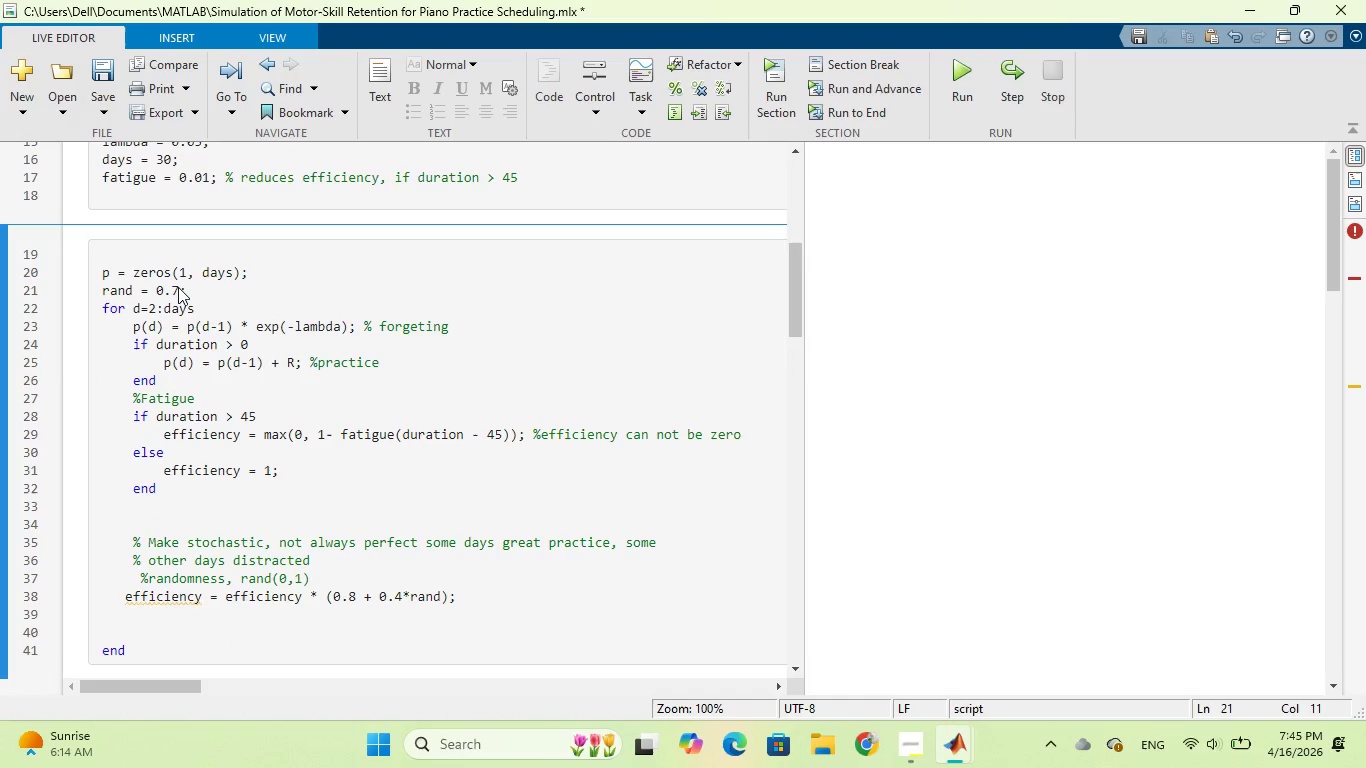 
key(Backspace)
 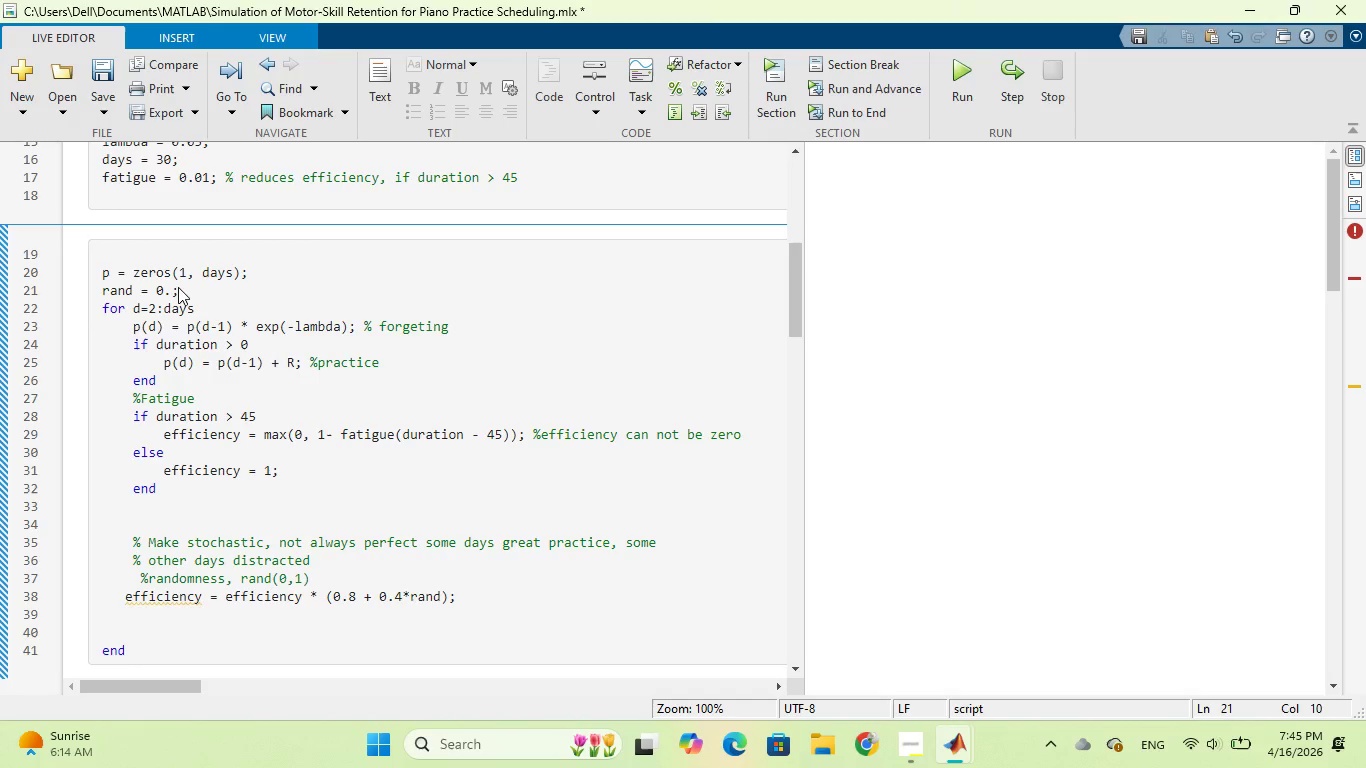 
key(9)
 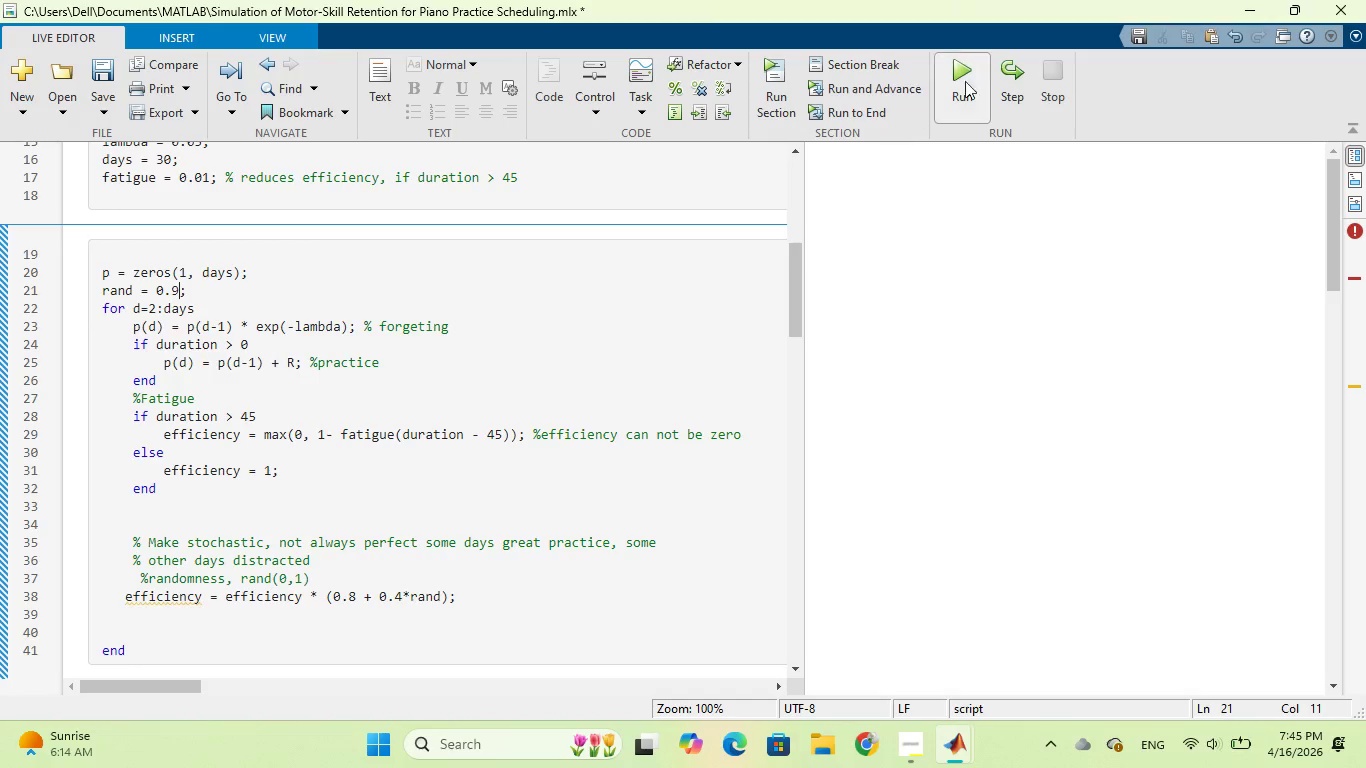 
left_click([956, 76])
 